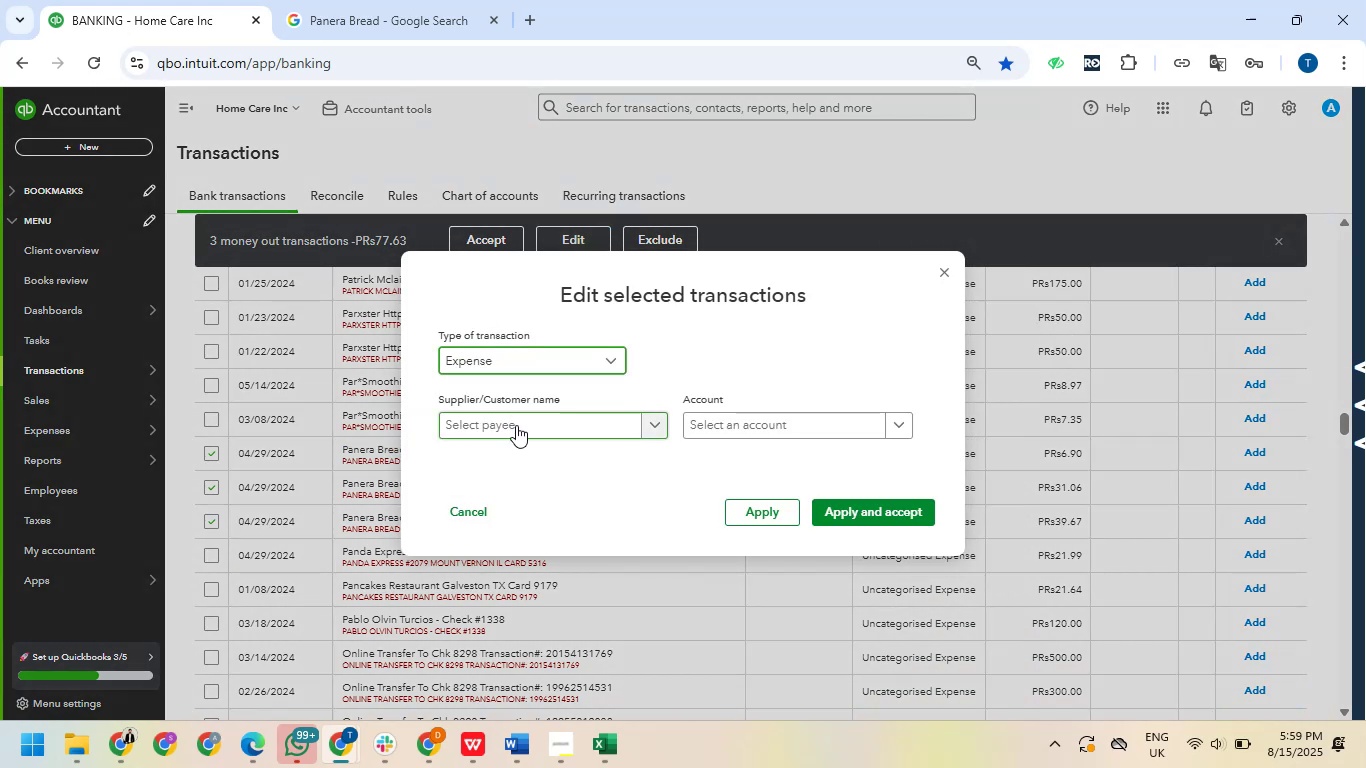 
left_click([517, 426])
 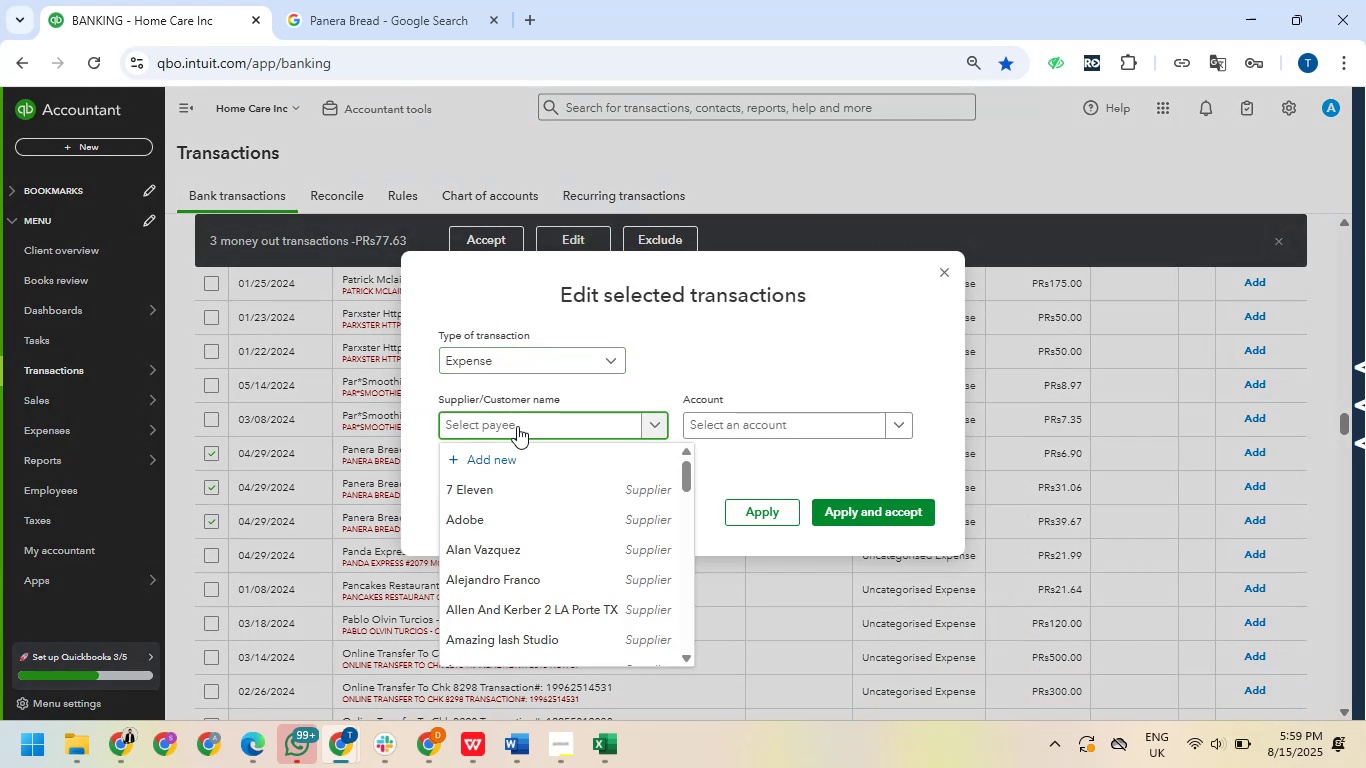 
key(Control+V)
 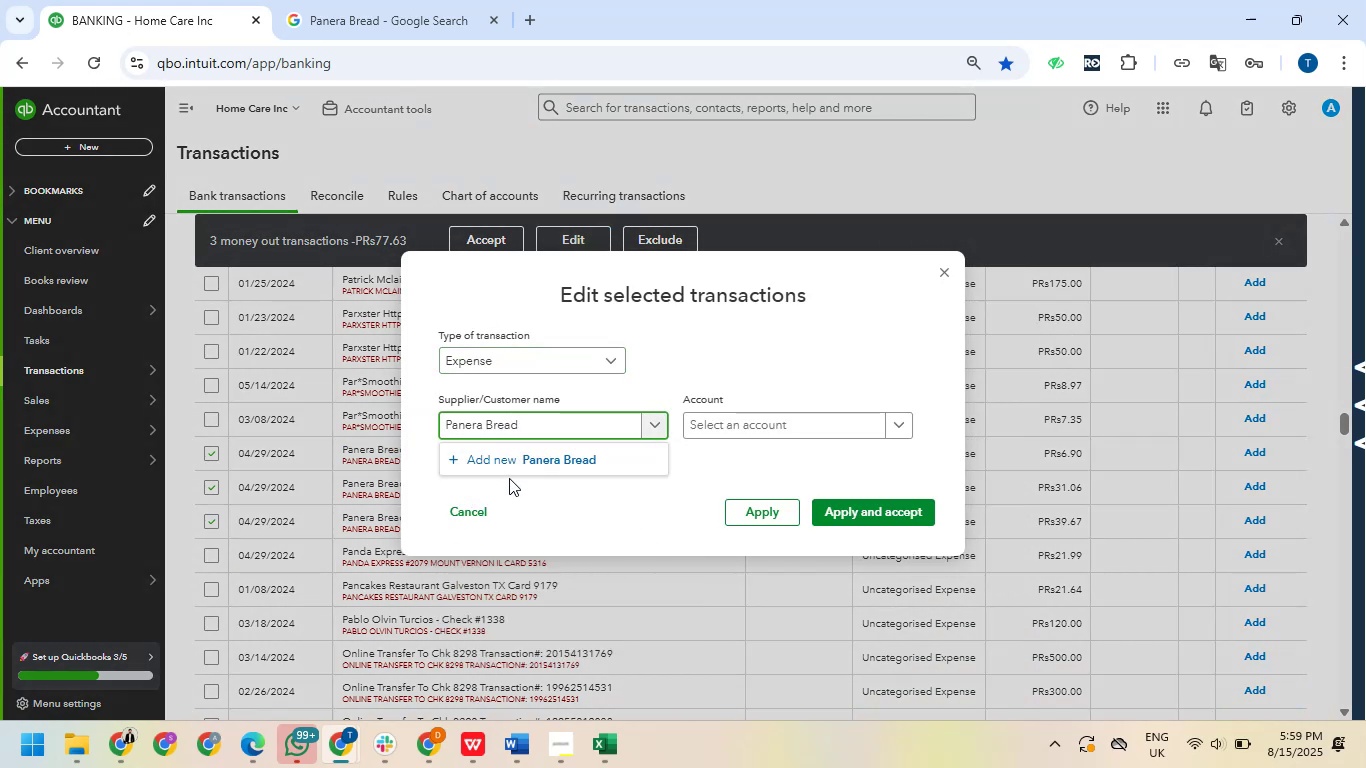 
left_click([525, 463])
 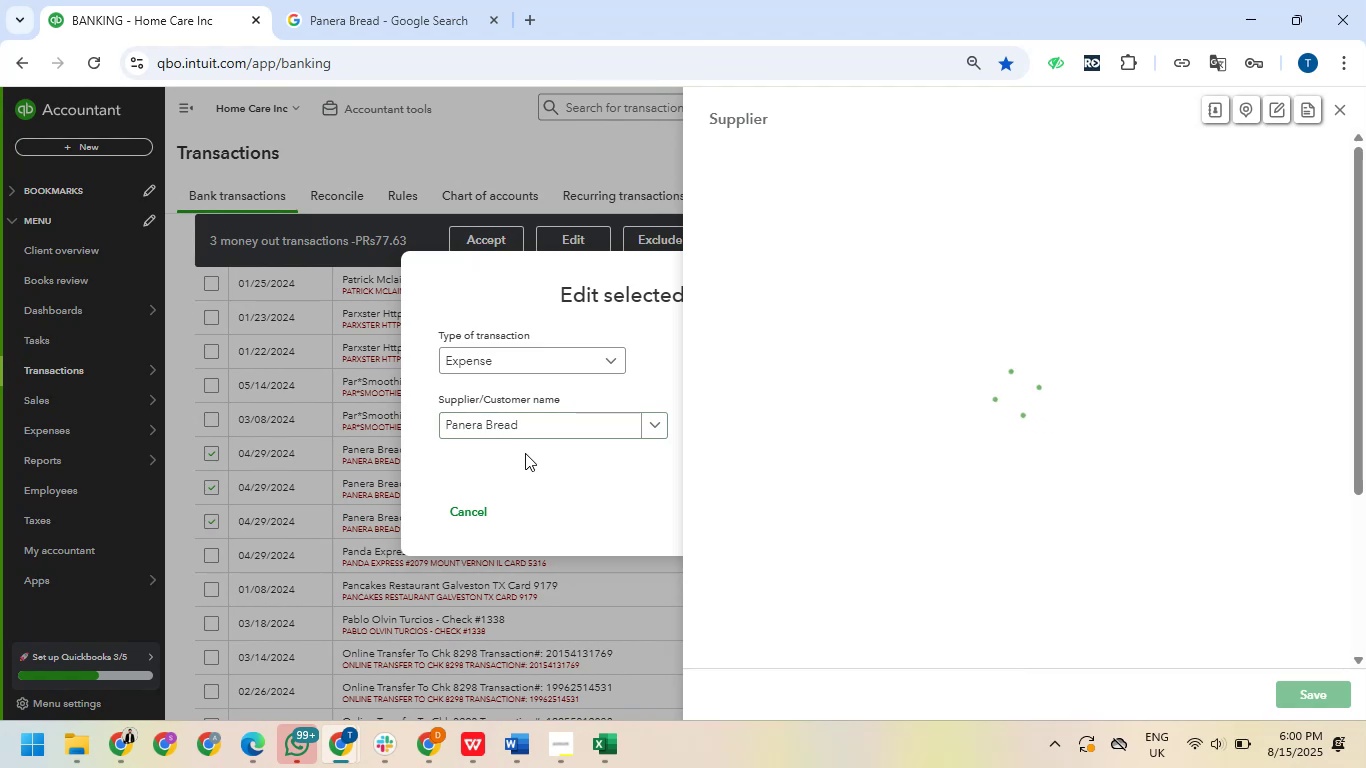 
wait(9.79)
 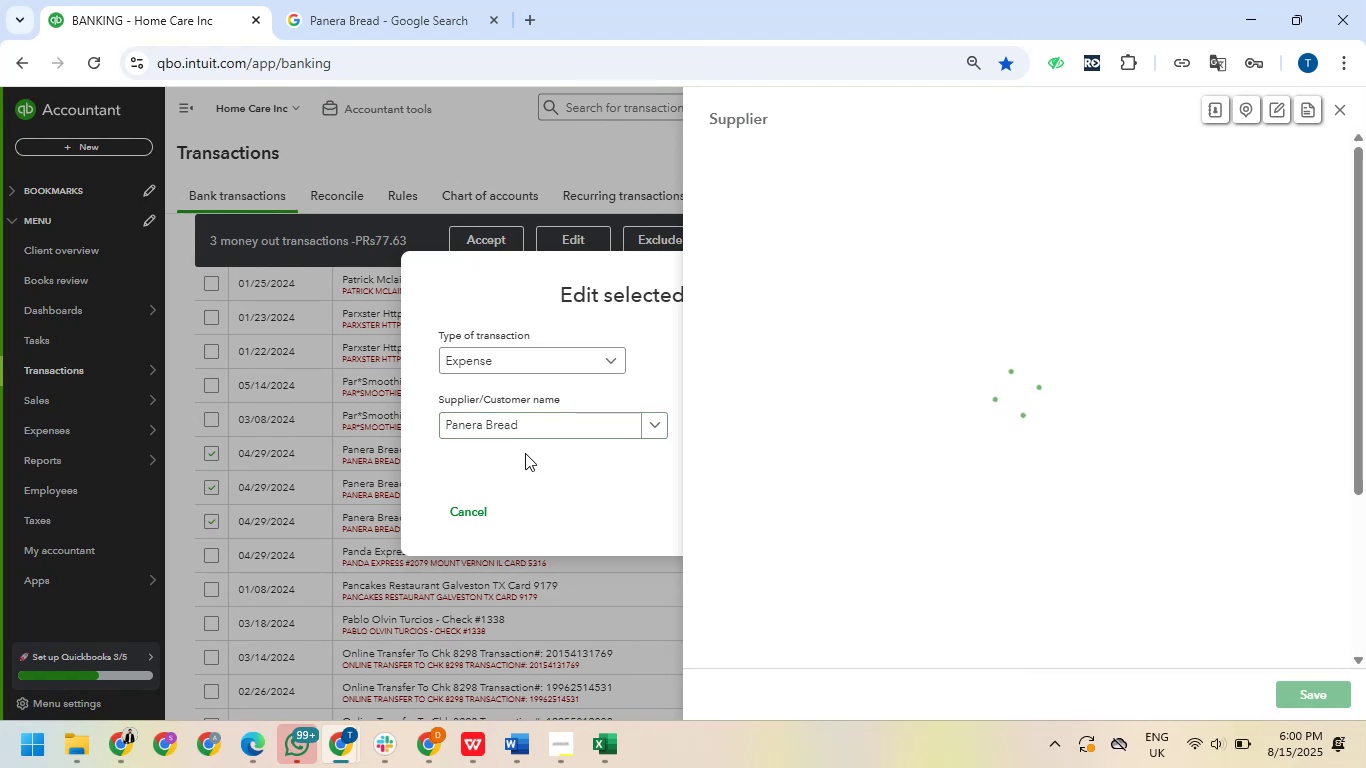 
left_click([1289, 707])
 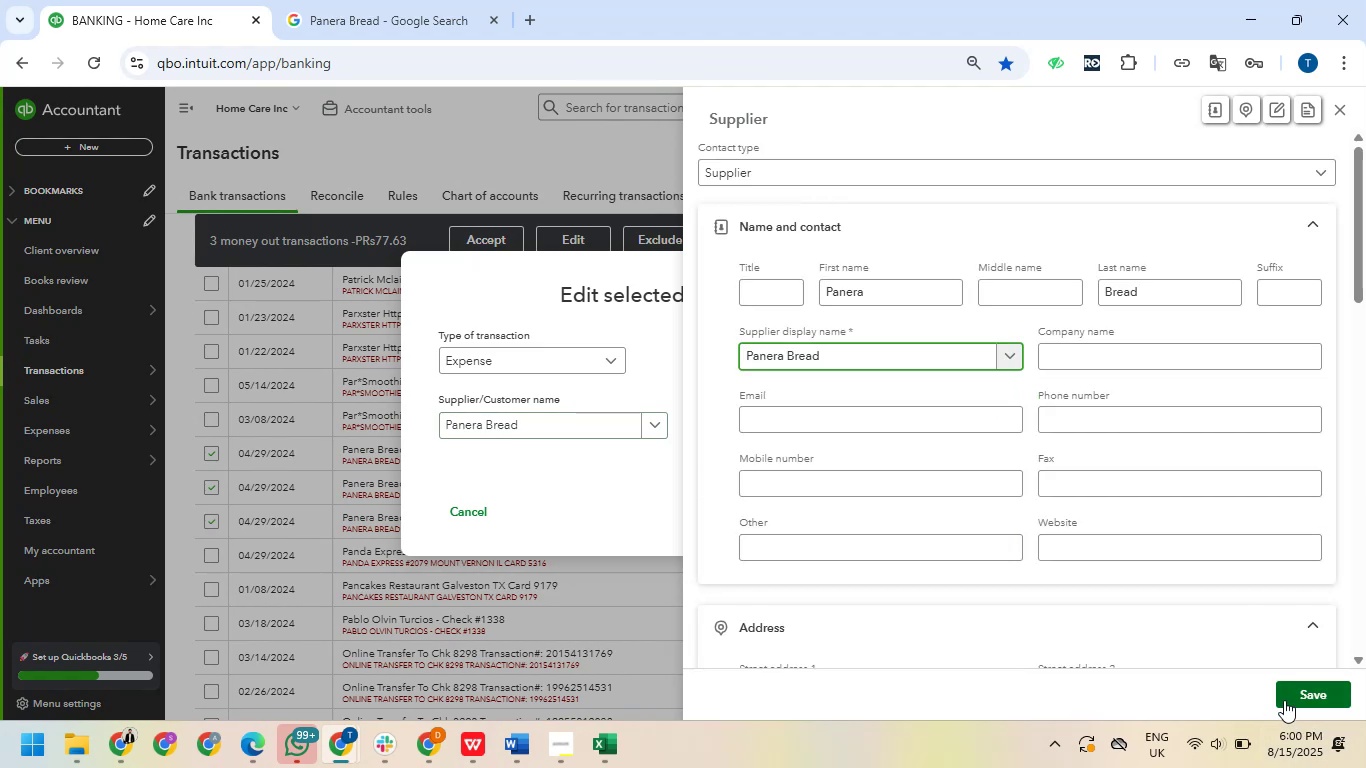 
left_click([1284, 700])
 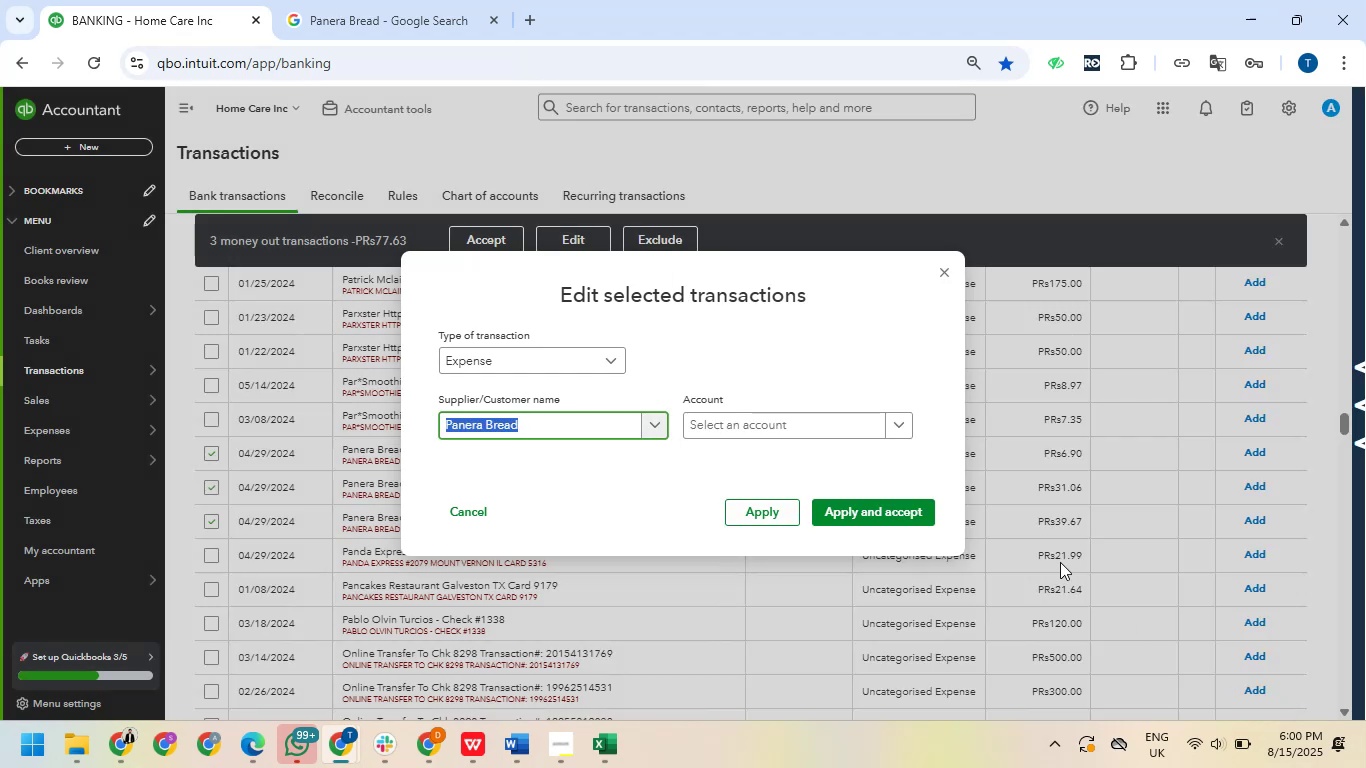 
left_click([785, 431])
 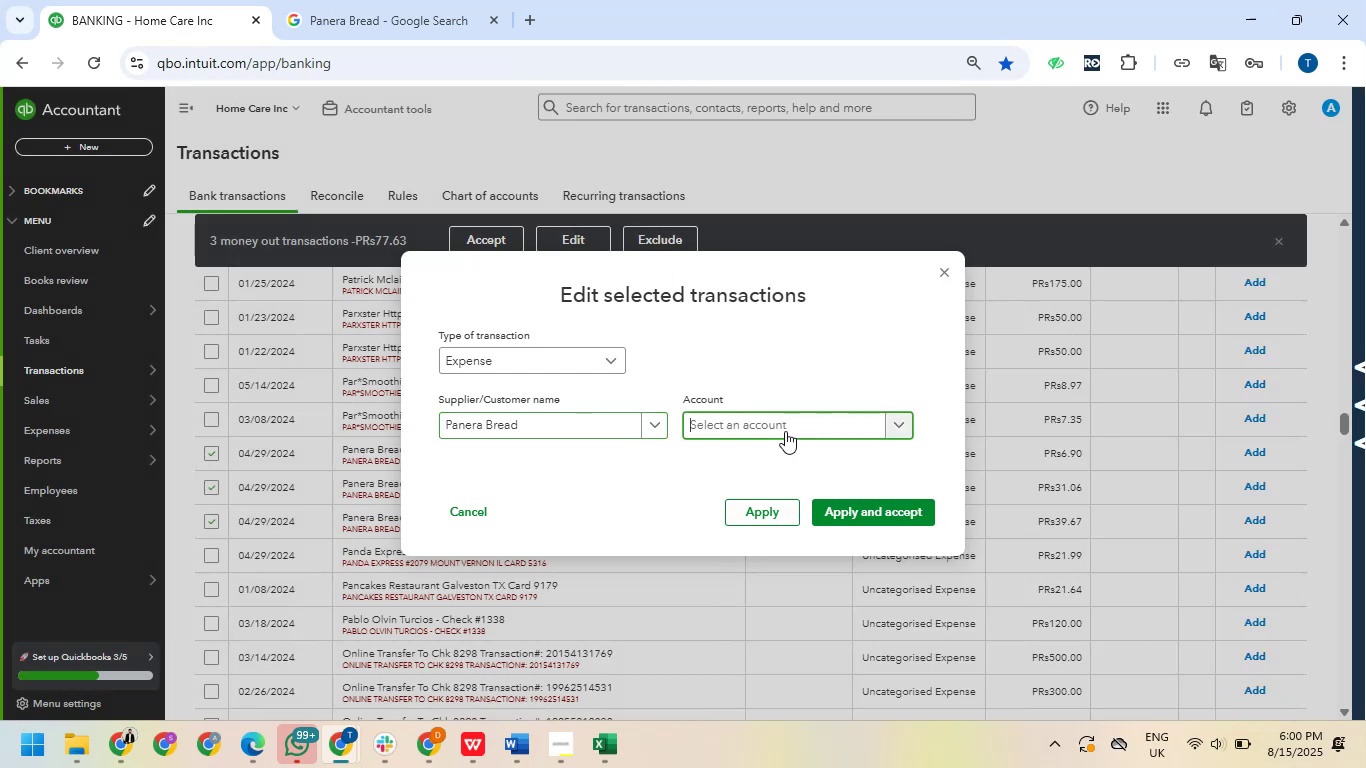 
type(meal)
 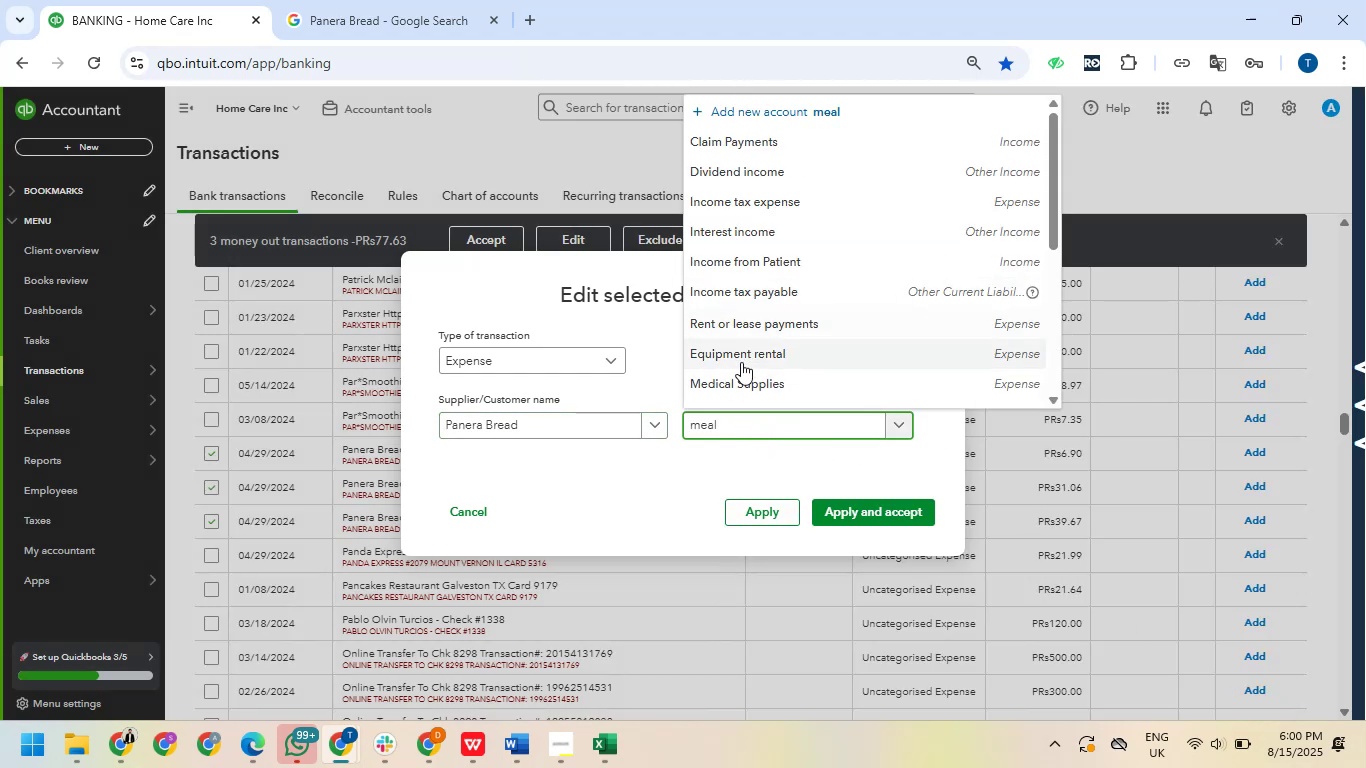 
left_click([734, 387])
 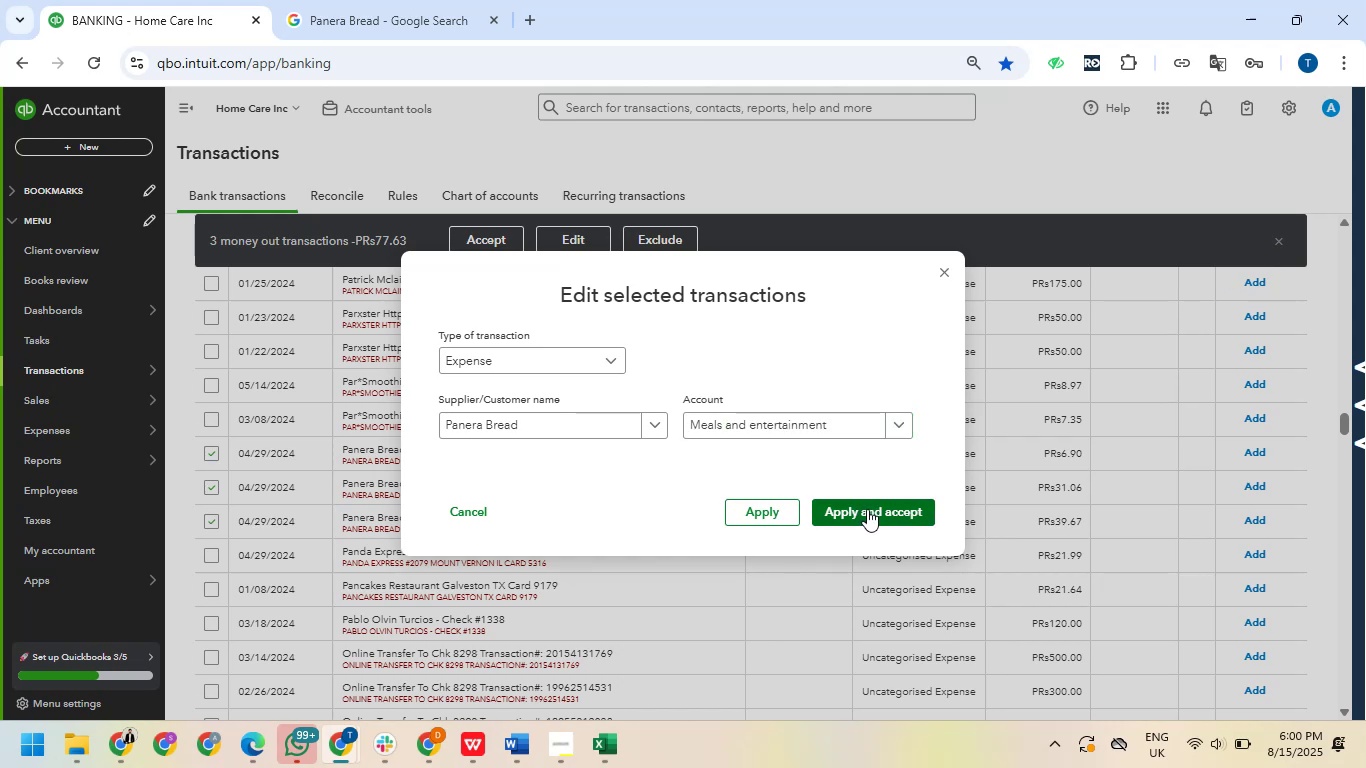 
wait(5.08)
 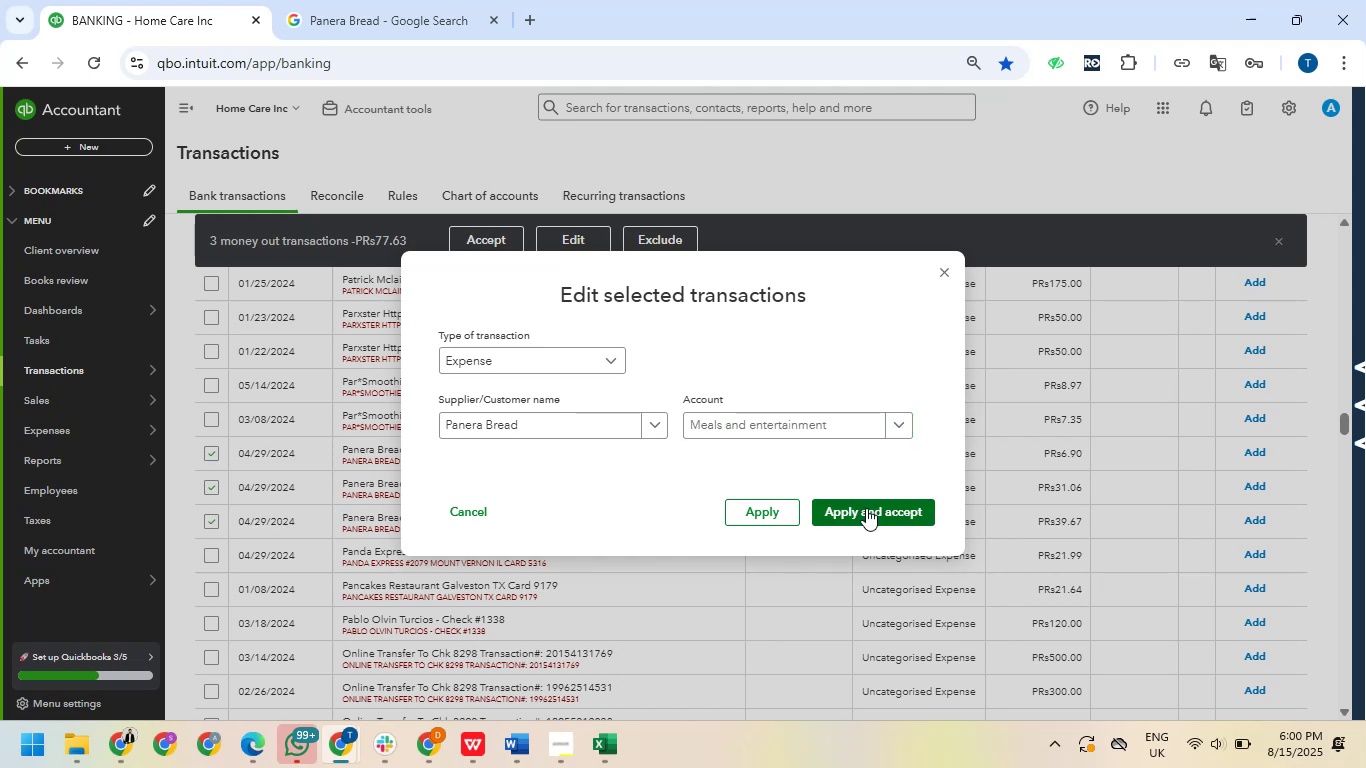 
left_click([867, 509])
 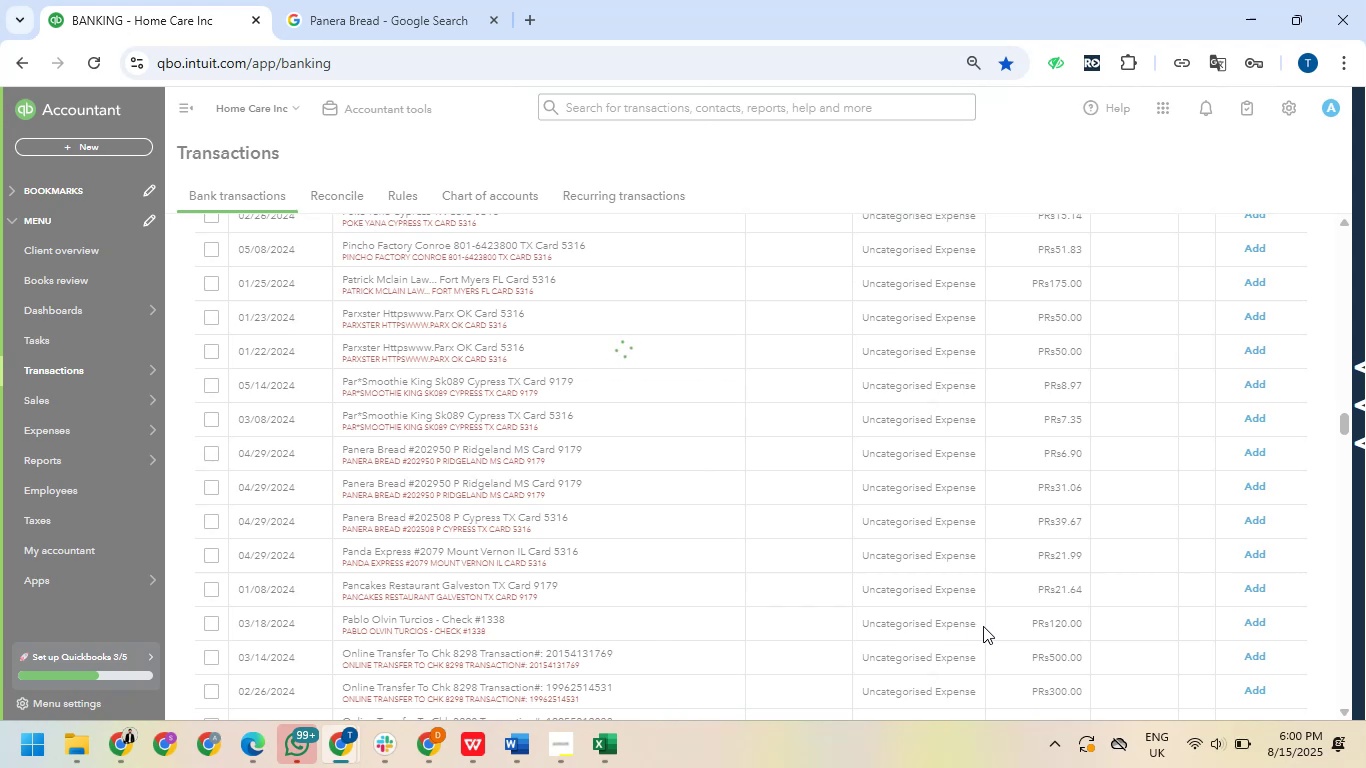 
wait(12.81)
 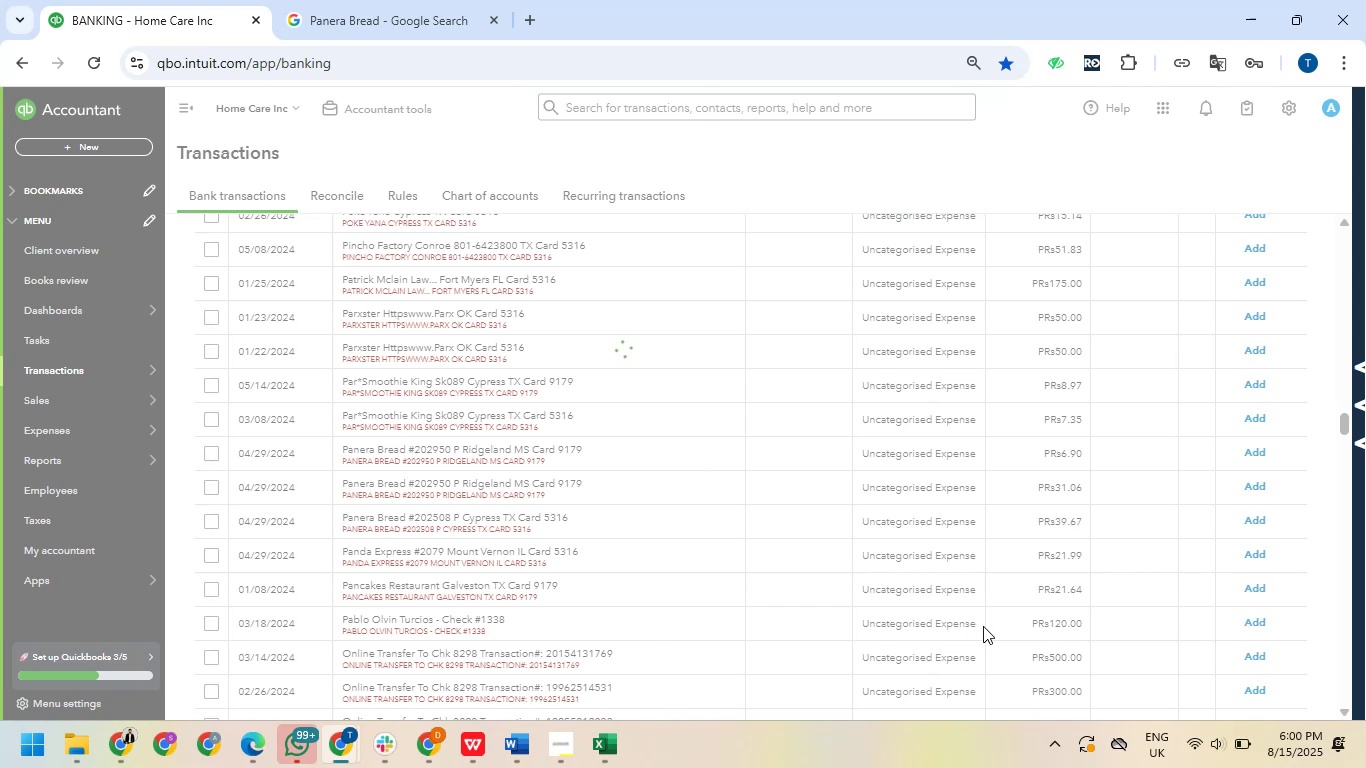 
scroll: coordinate [703, 618], scroll_direction: down, amount: 2.0
 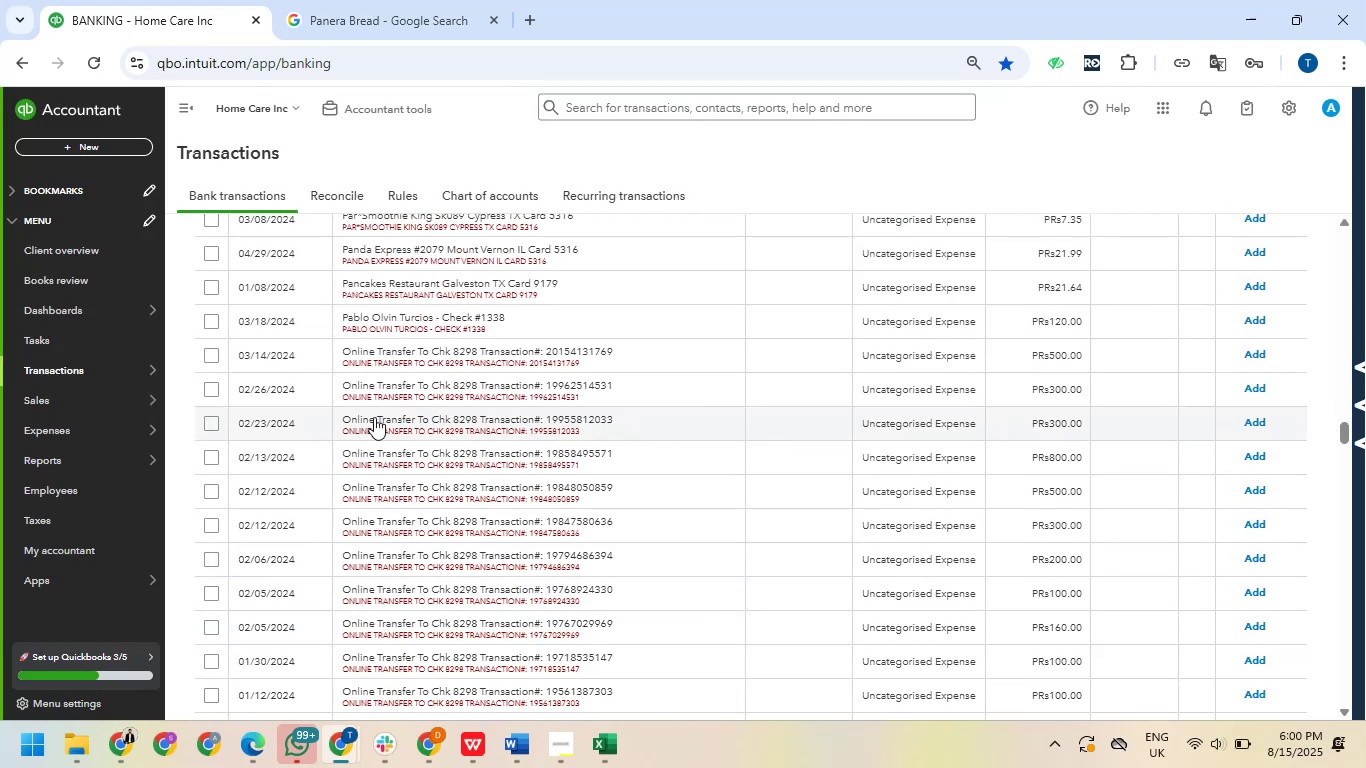 
scroll: coordinate [376, 401], scroll_direction: up, amount: 2.0
 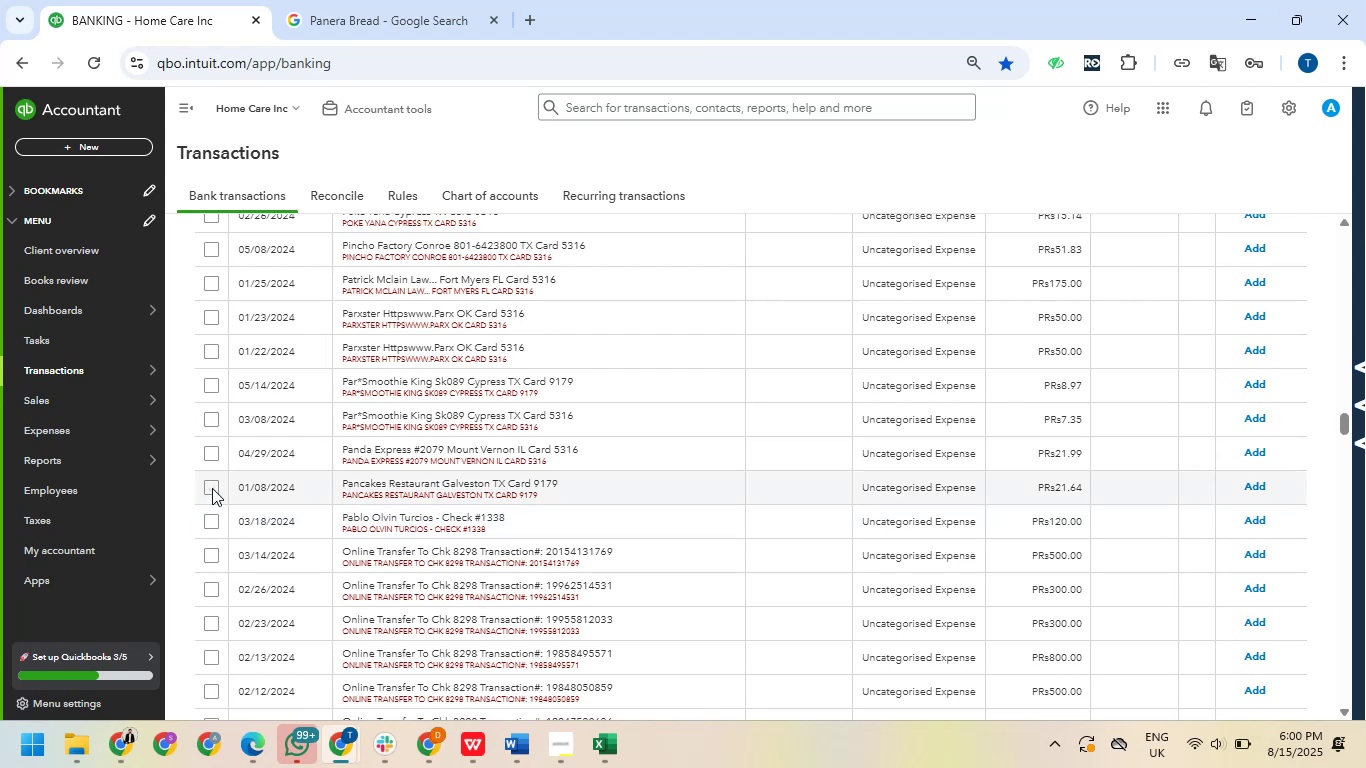 
left_click([205, 488])
 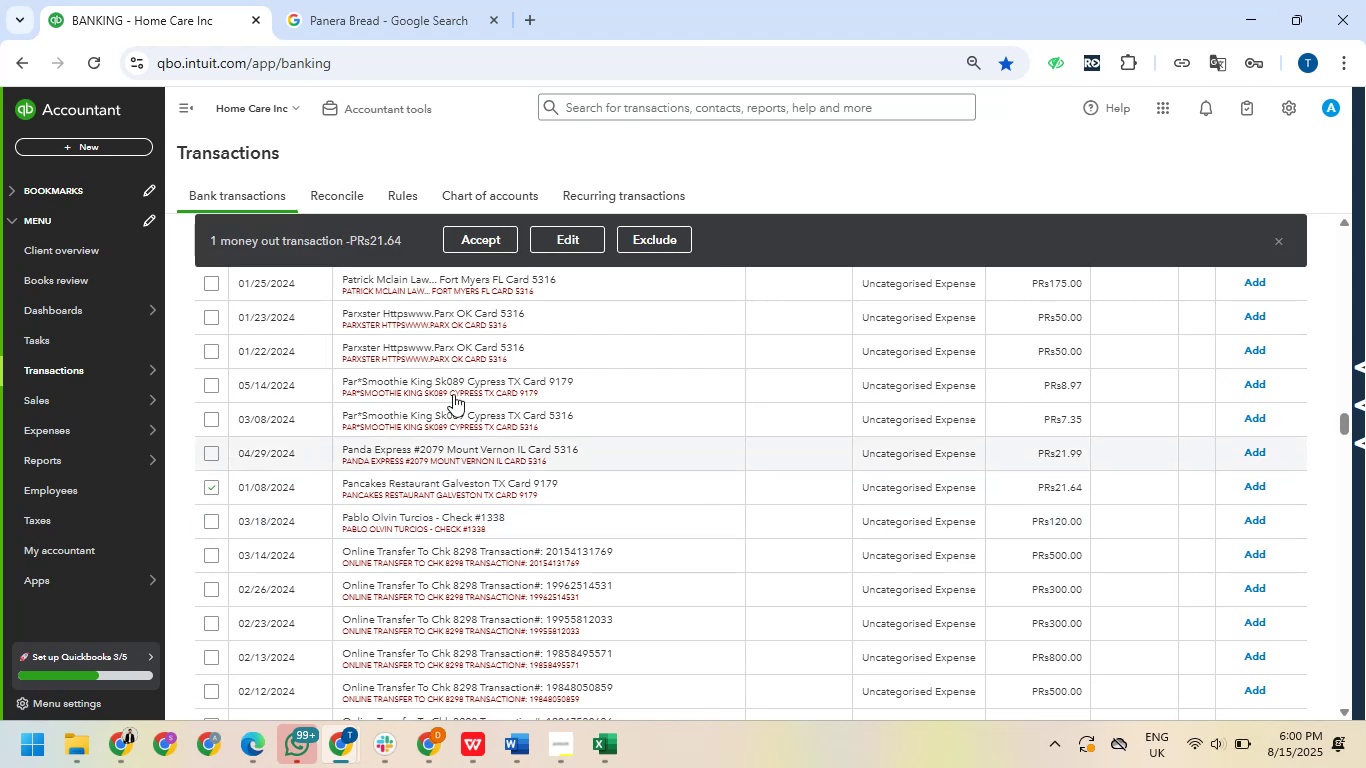 
left_click([553, 232])
 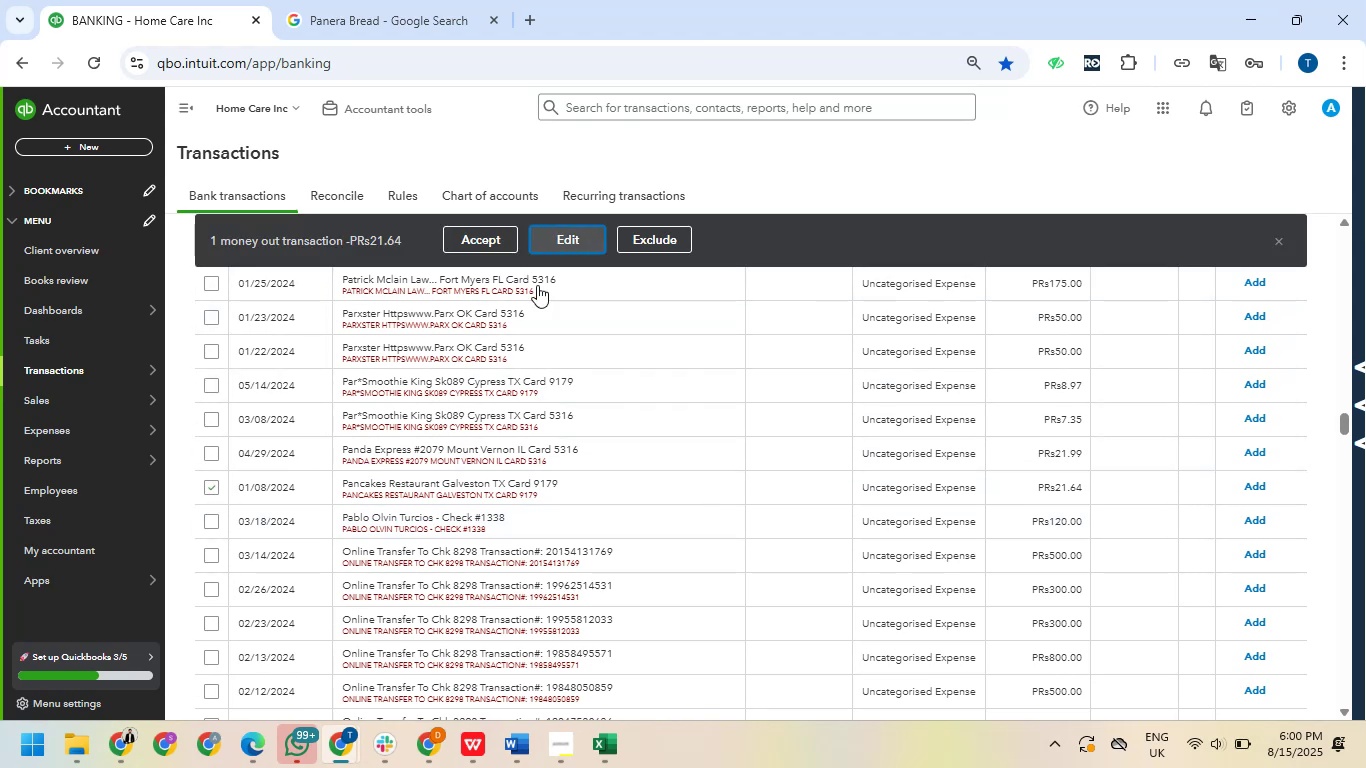 
mouse_move([481, 348])
 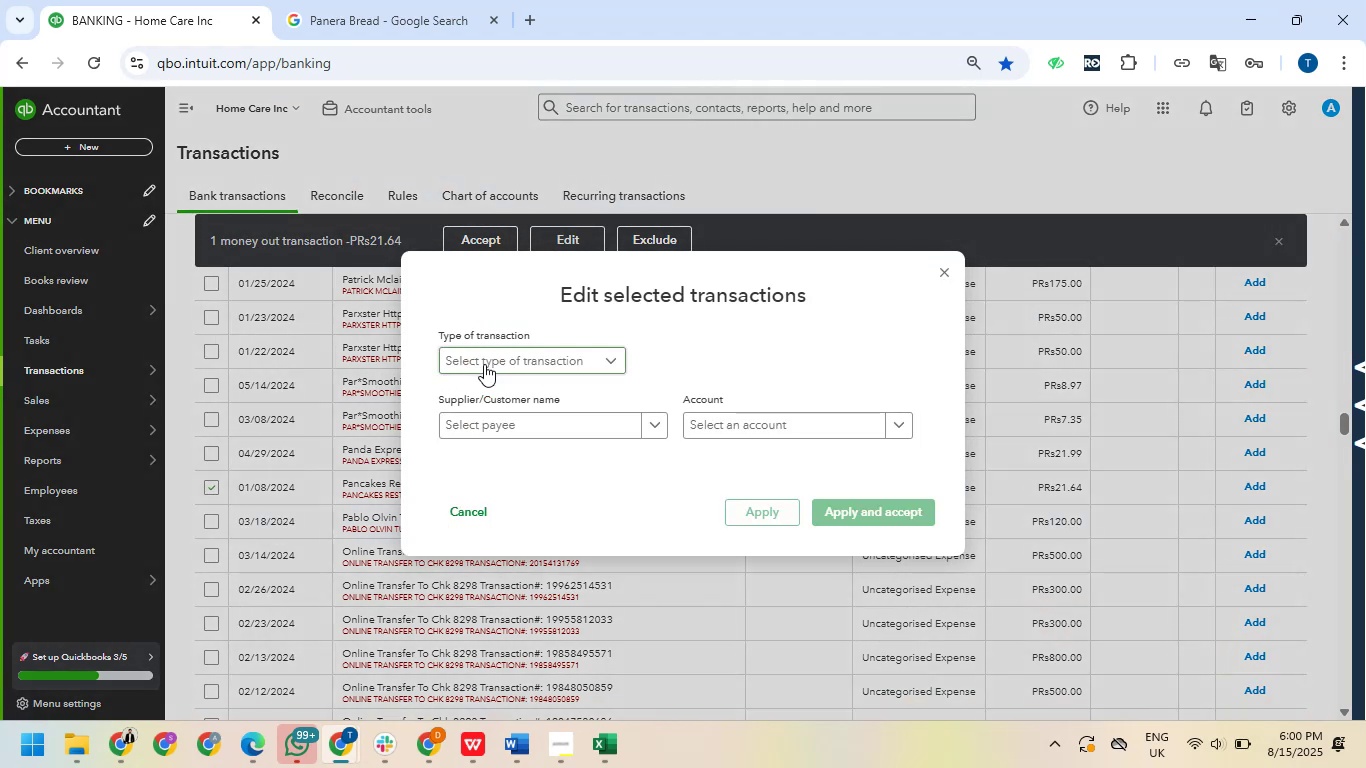 
left_click([484, 364])
 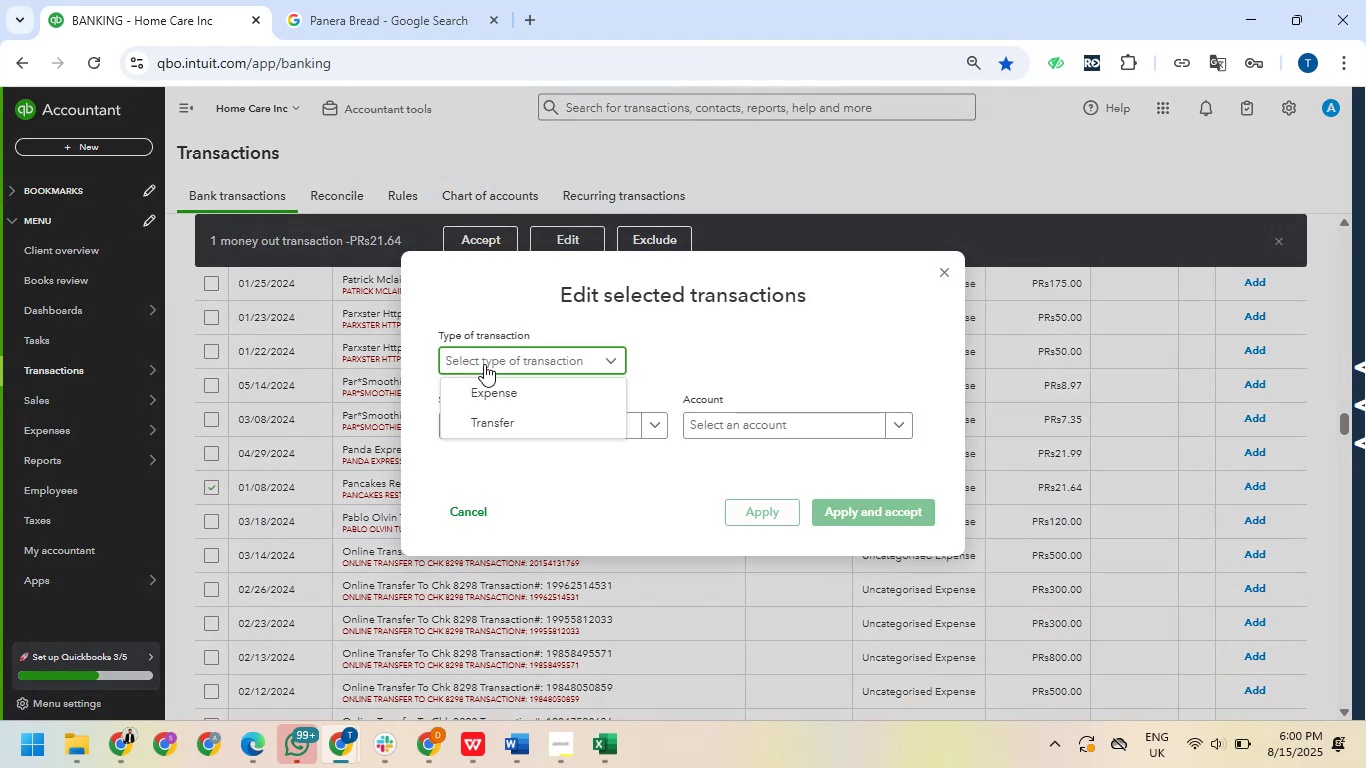 
key(N)
 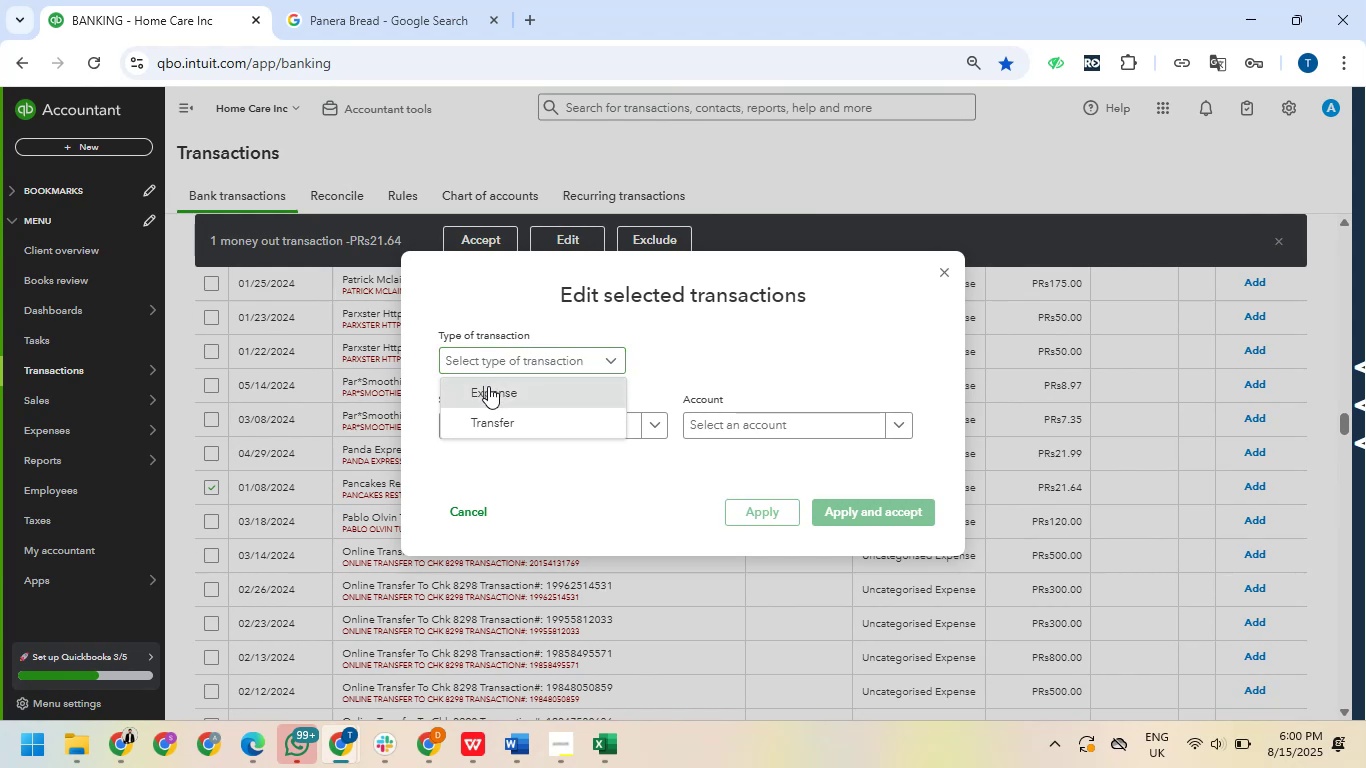 
wait(5.52)
 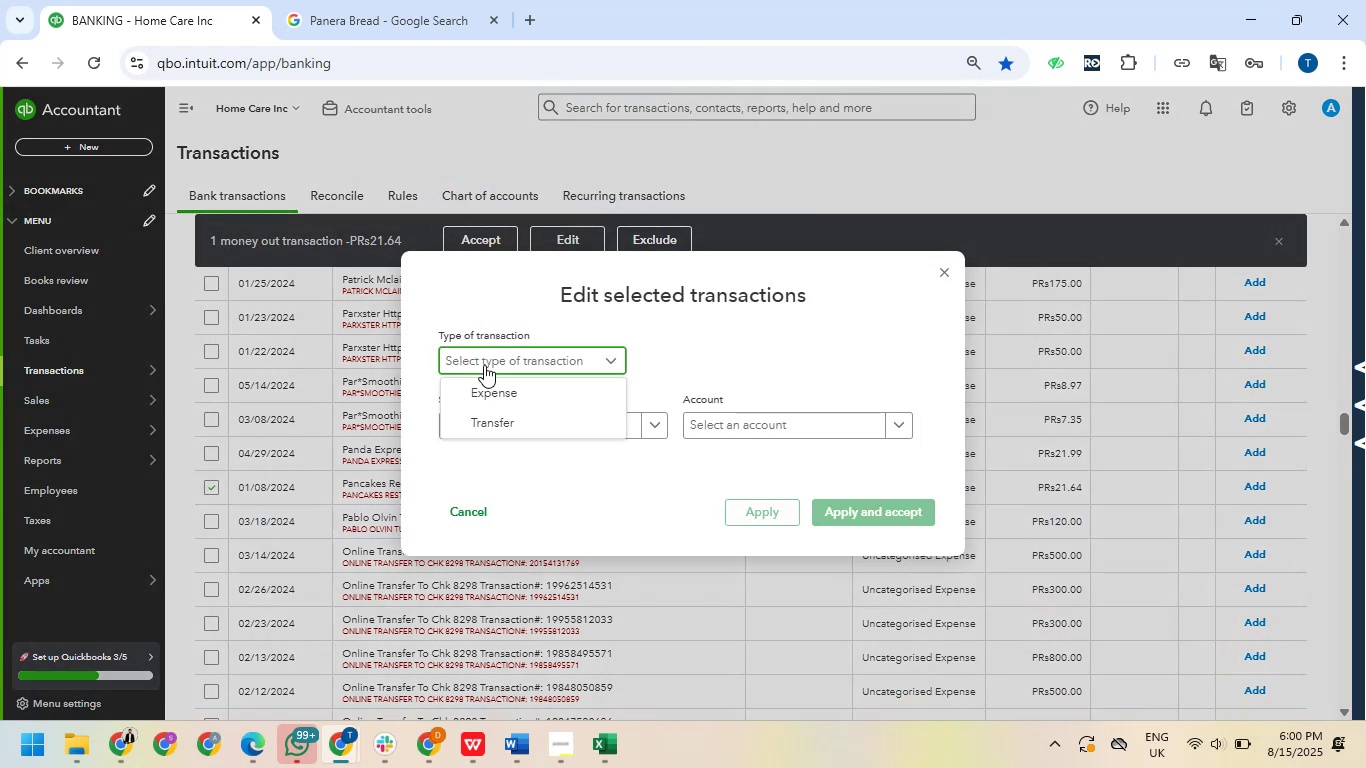 
left_click([719, 436])
 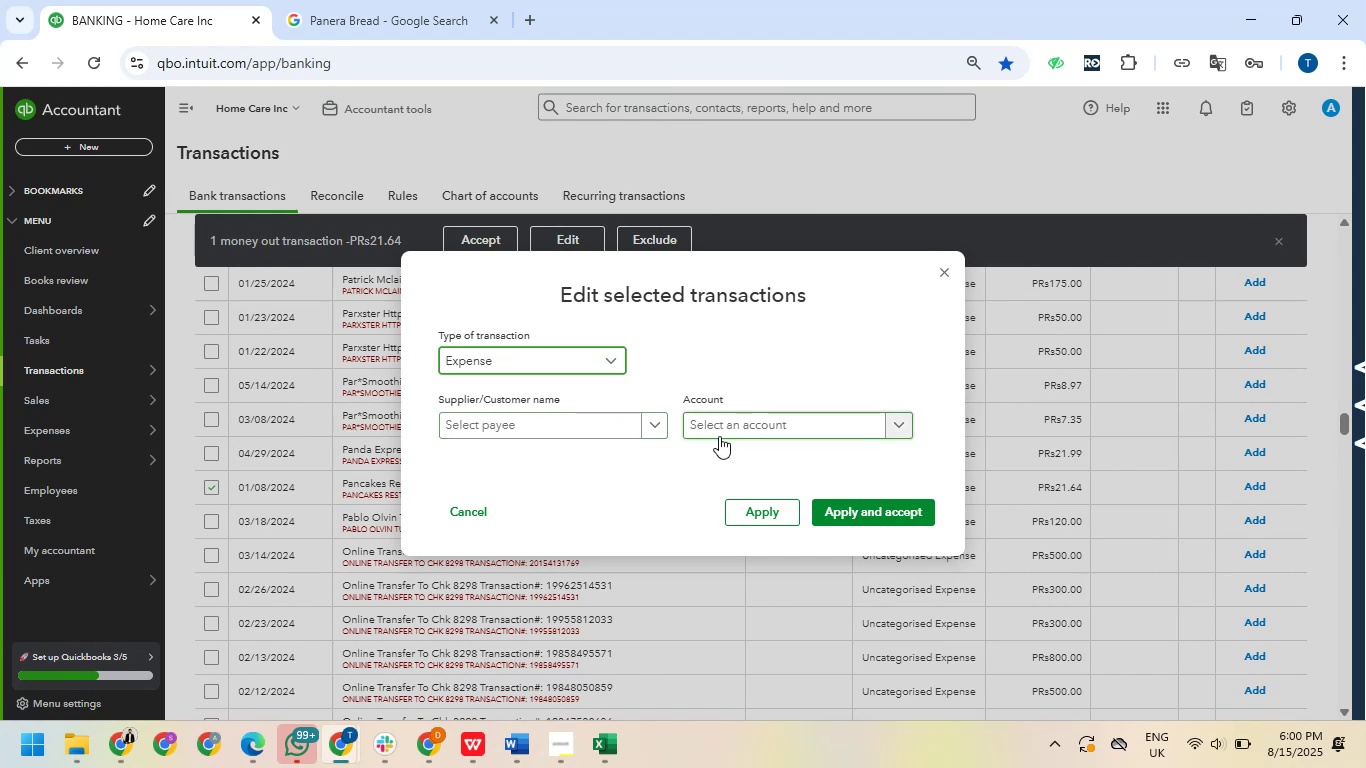 
type(meal)
 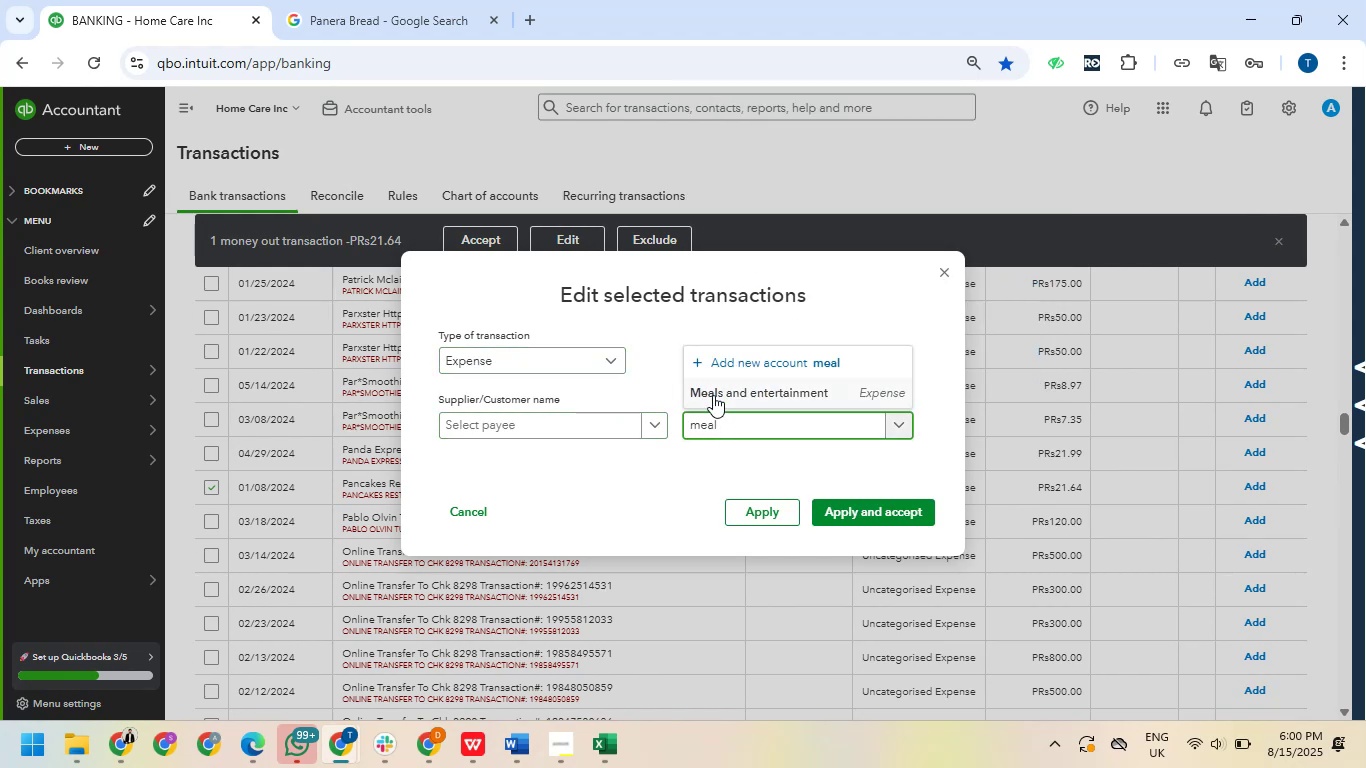 
left_click([713, 395])
 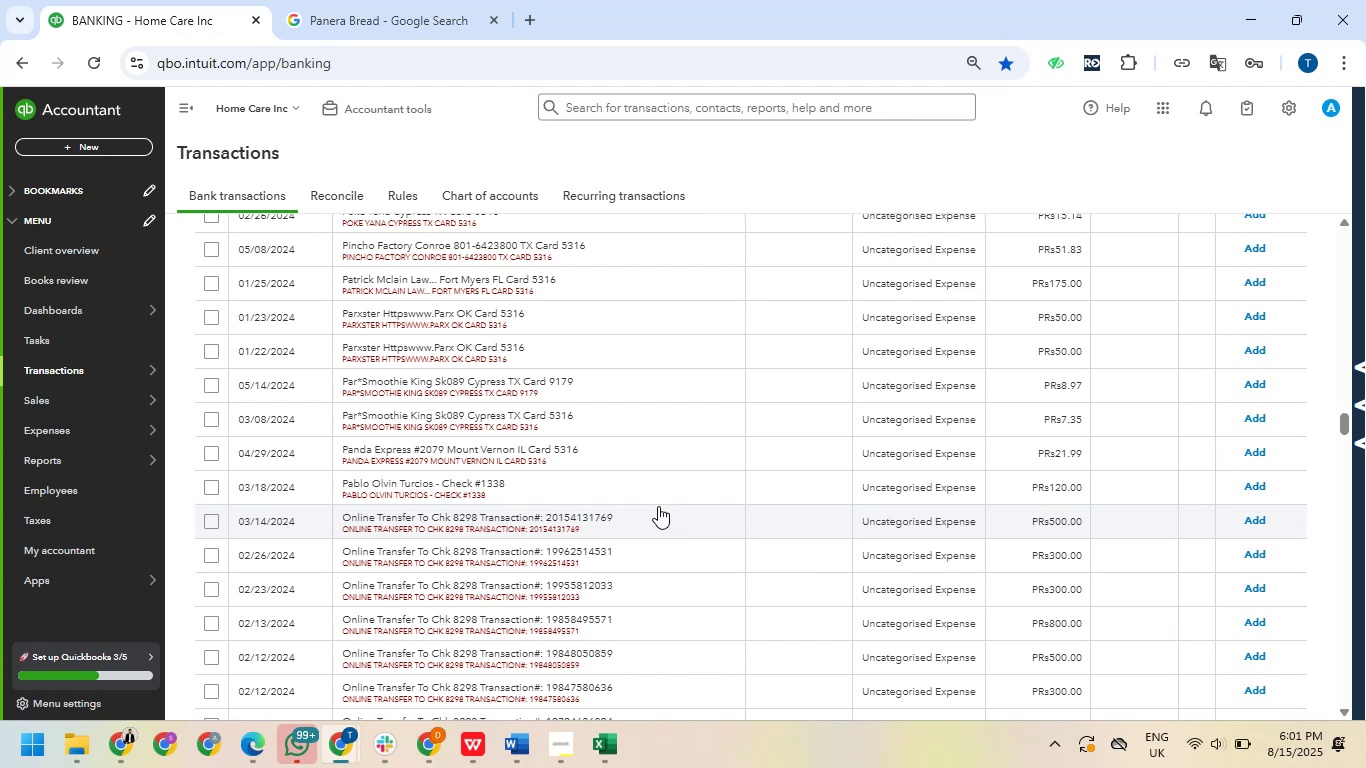 
wait(34.18)
 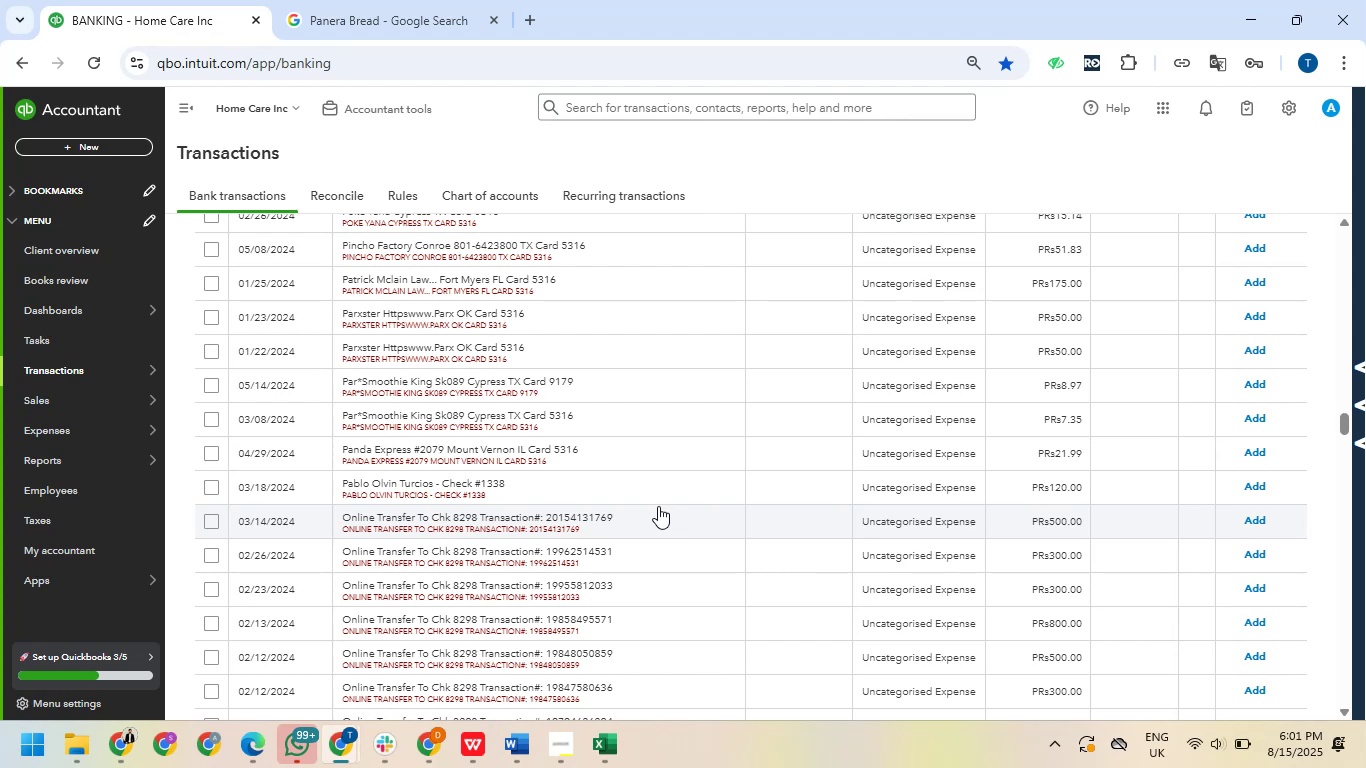 
scroll: coordinate [416, 553], scroll_direction: up, amount: 4.0
 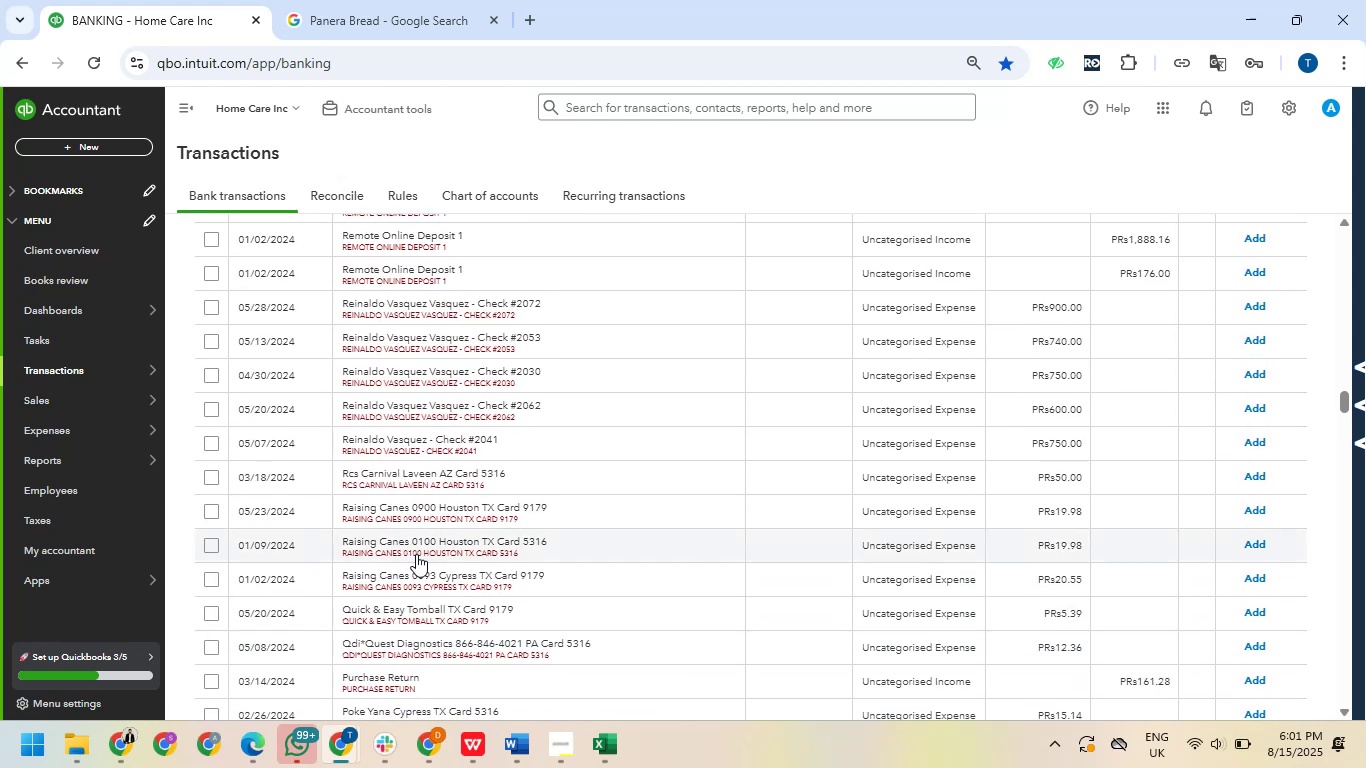 
scroll: coordinate [411, 564], scroll_direction: down, amount: 10.0
 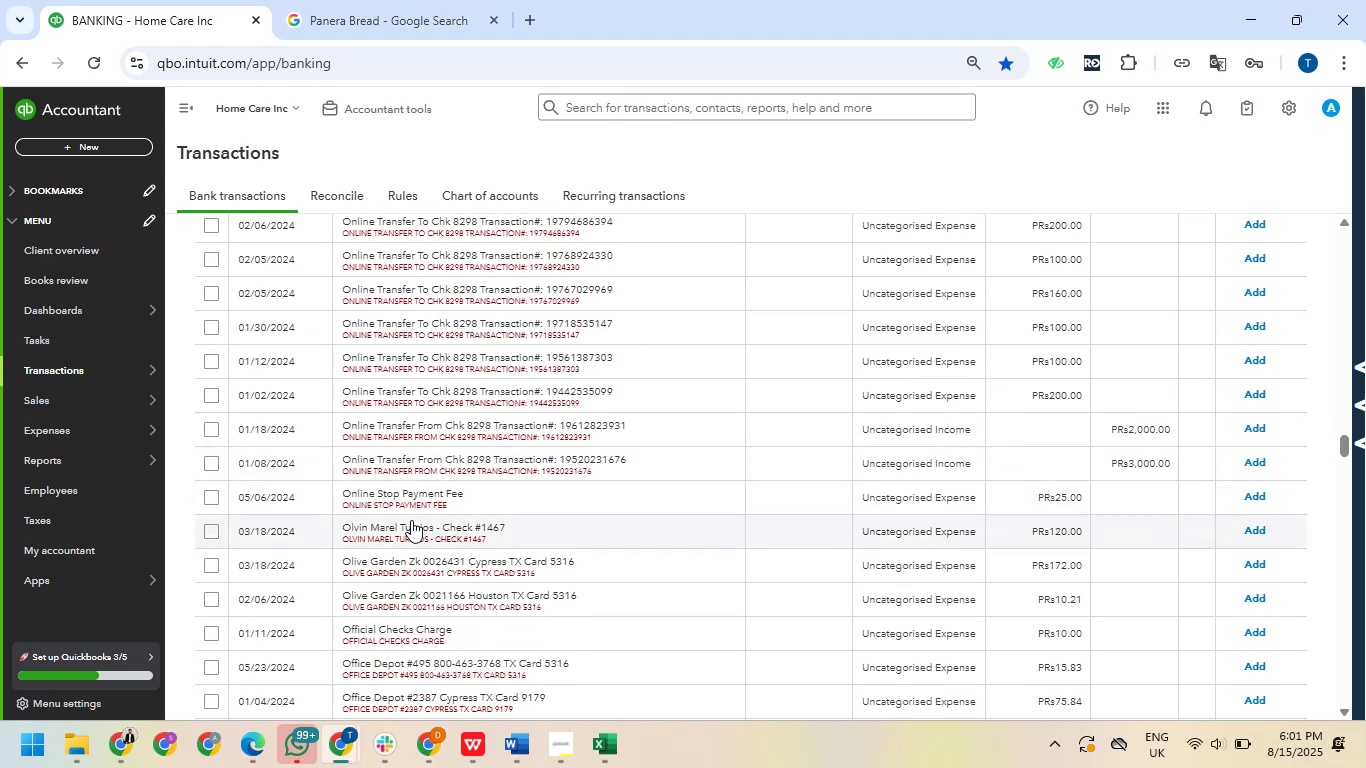 
wait(9.91)
 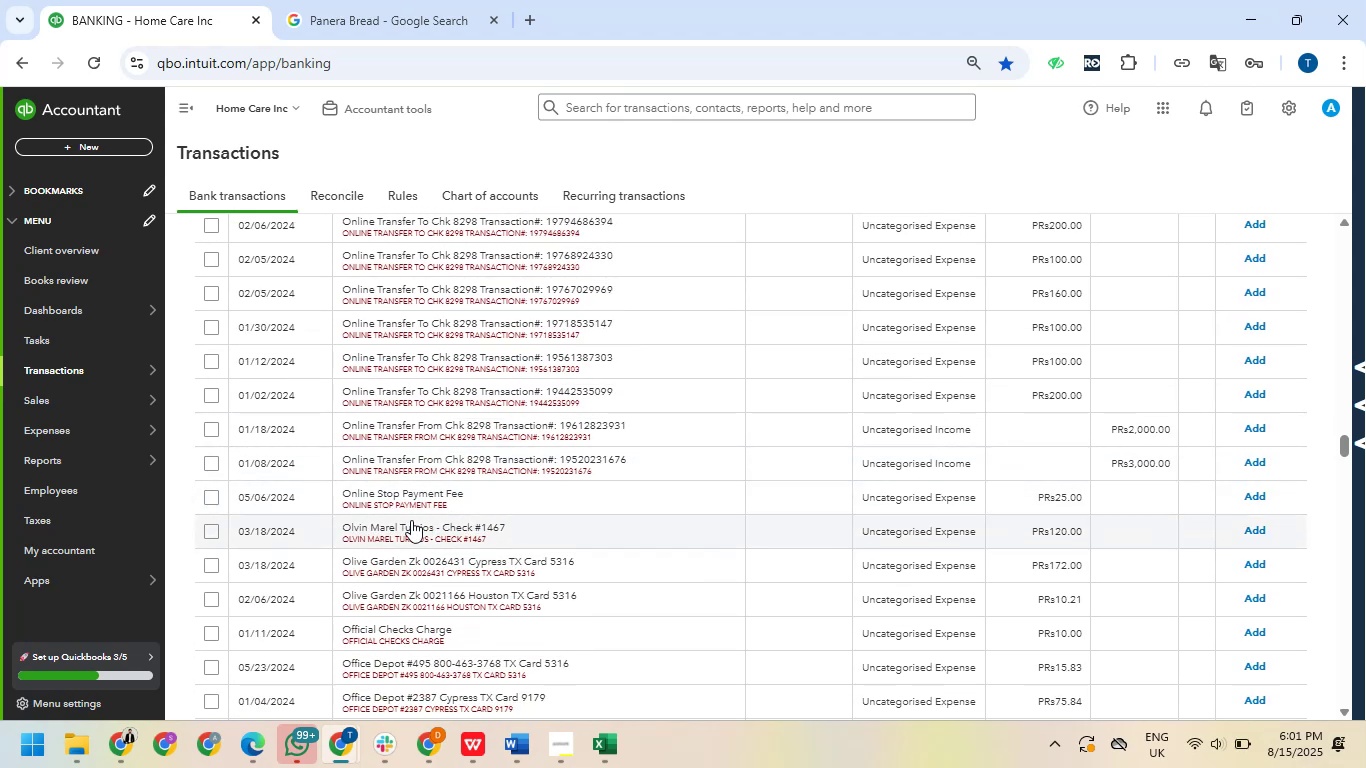 
scroll: coordinate [451, 558], scroll_direction: down, amount: 1.0
 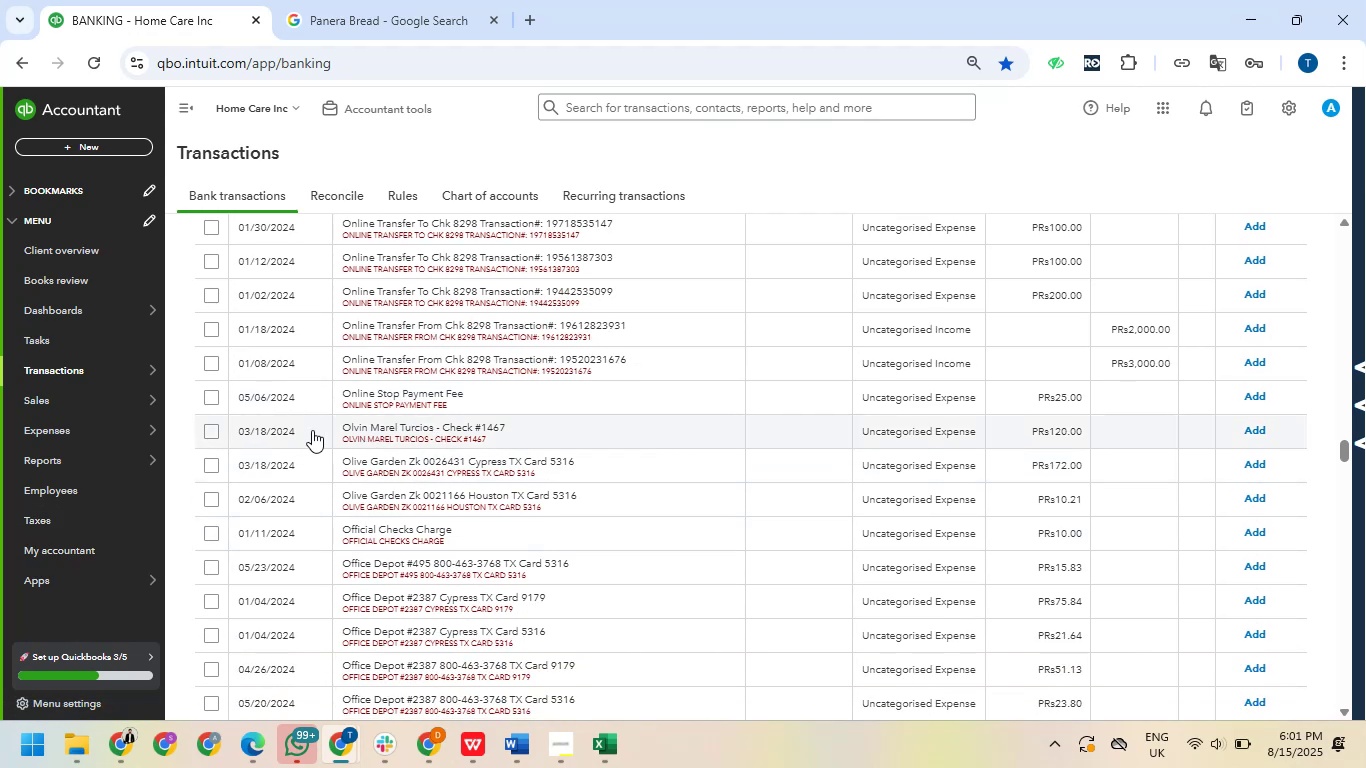 
left_click_drag(start_coordinate=[334, 422], to_coordinate=[435, 425])
 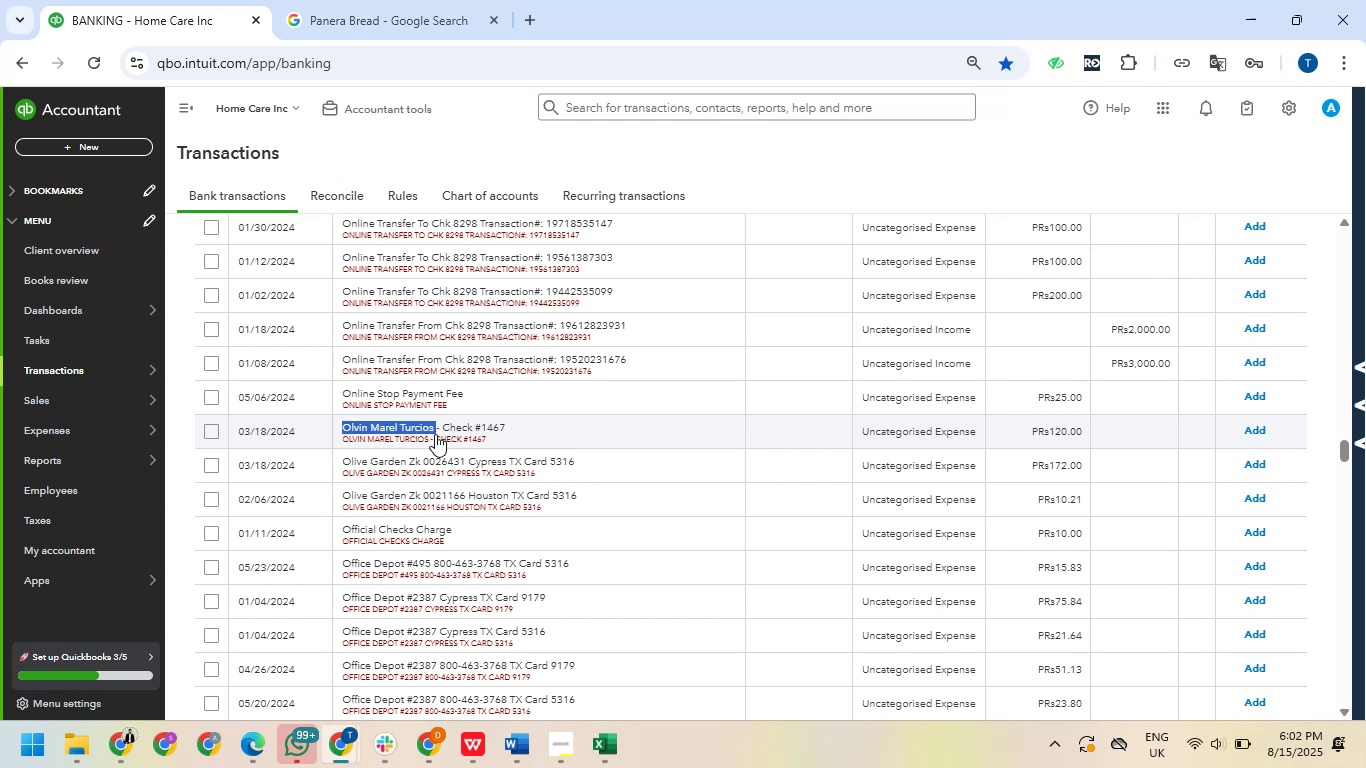 
key(Control+C)
 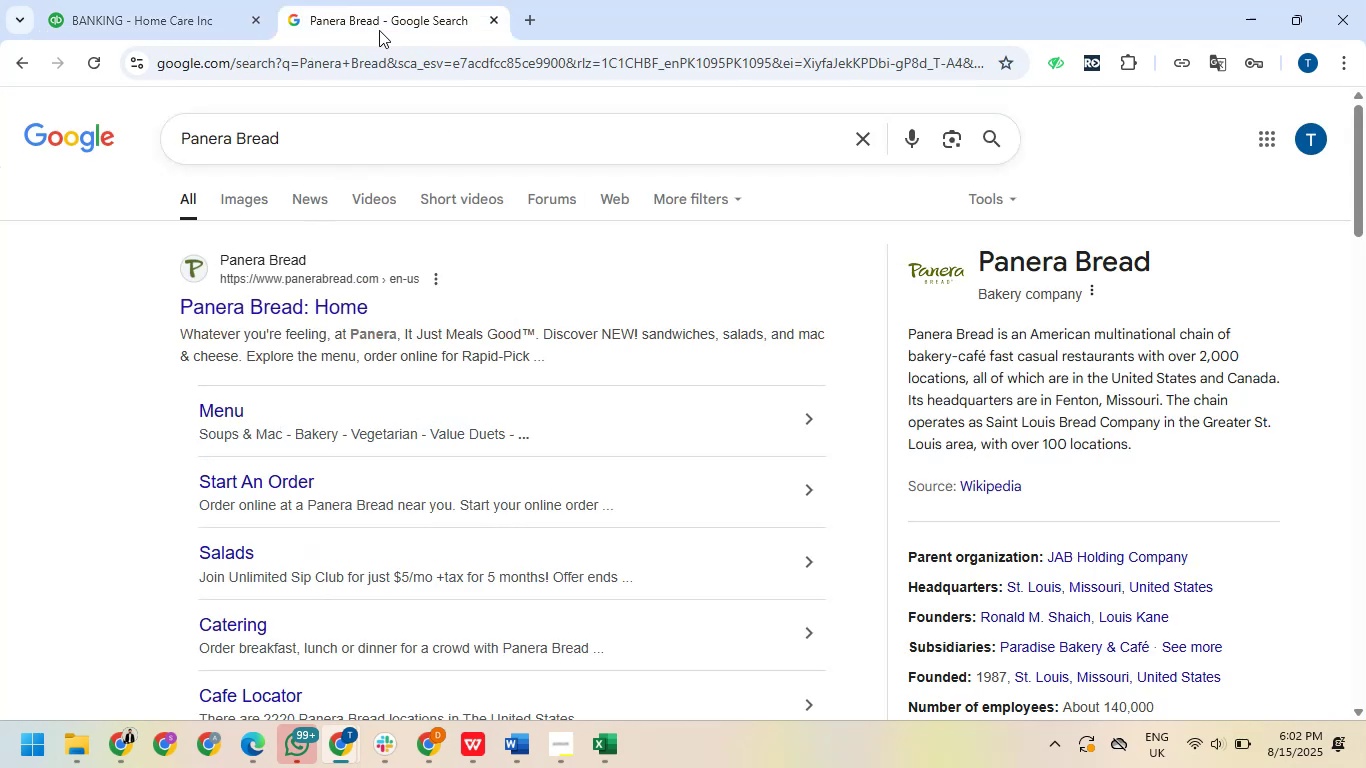 
left_click_drag(start_coordinate=[328, 146], to_coordinate=[141, 149])
 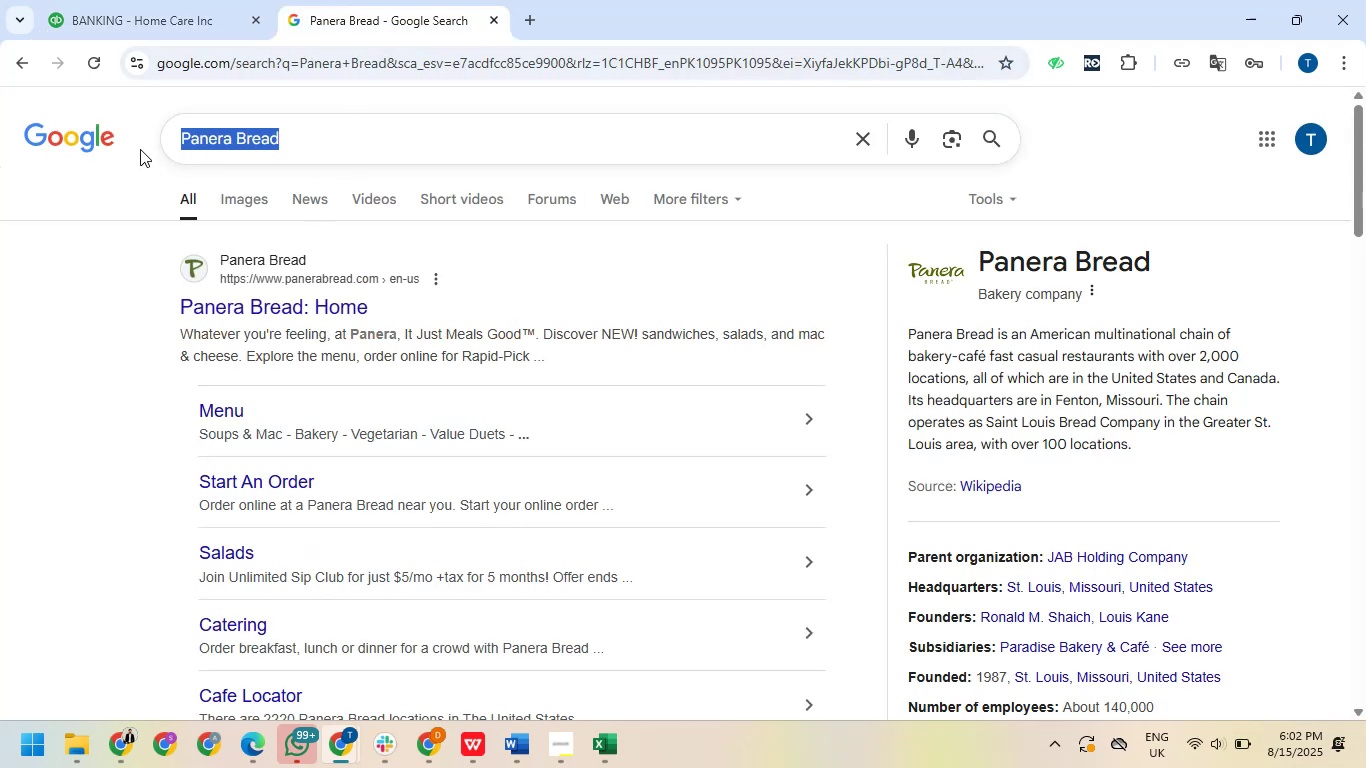 
key(Control+V)
 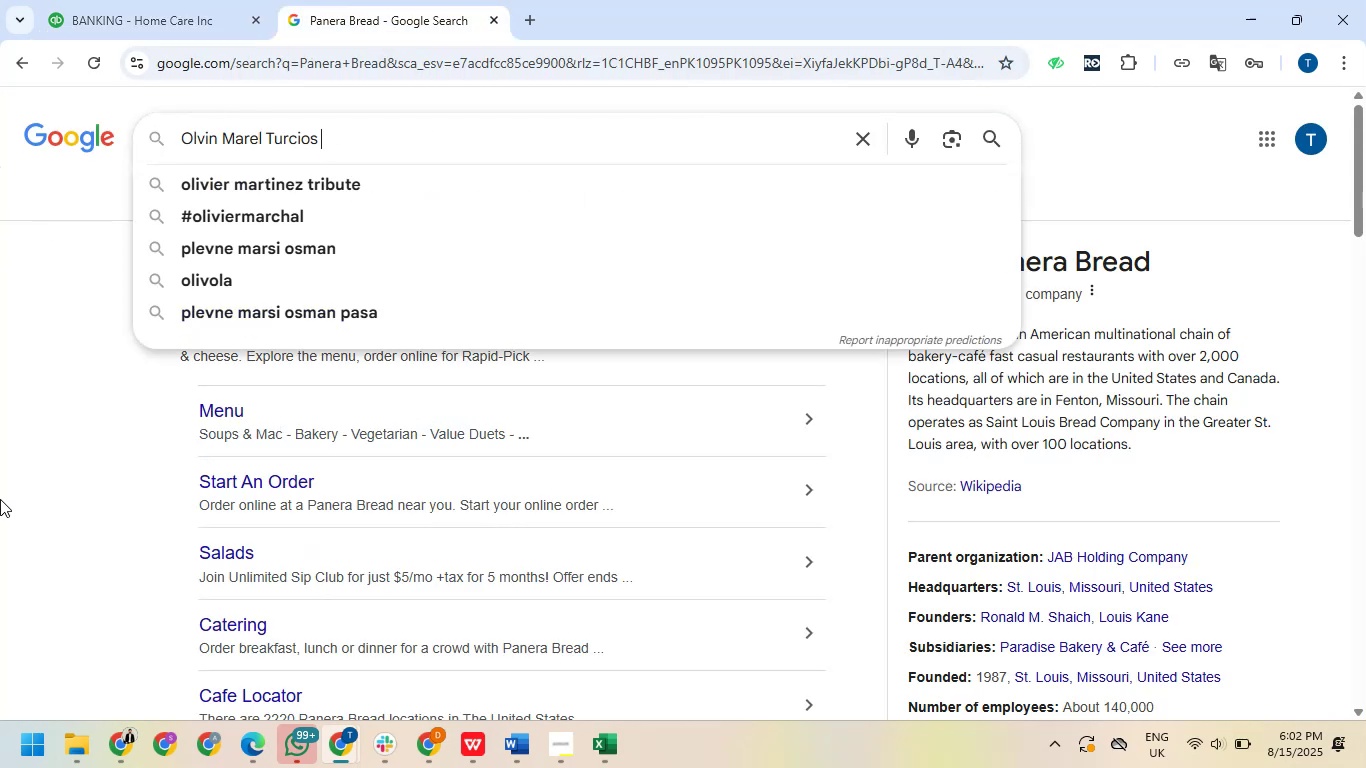 
key(NumpadEnter)
 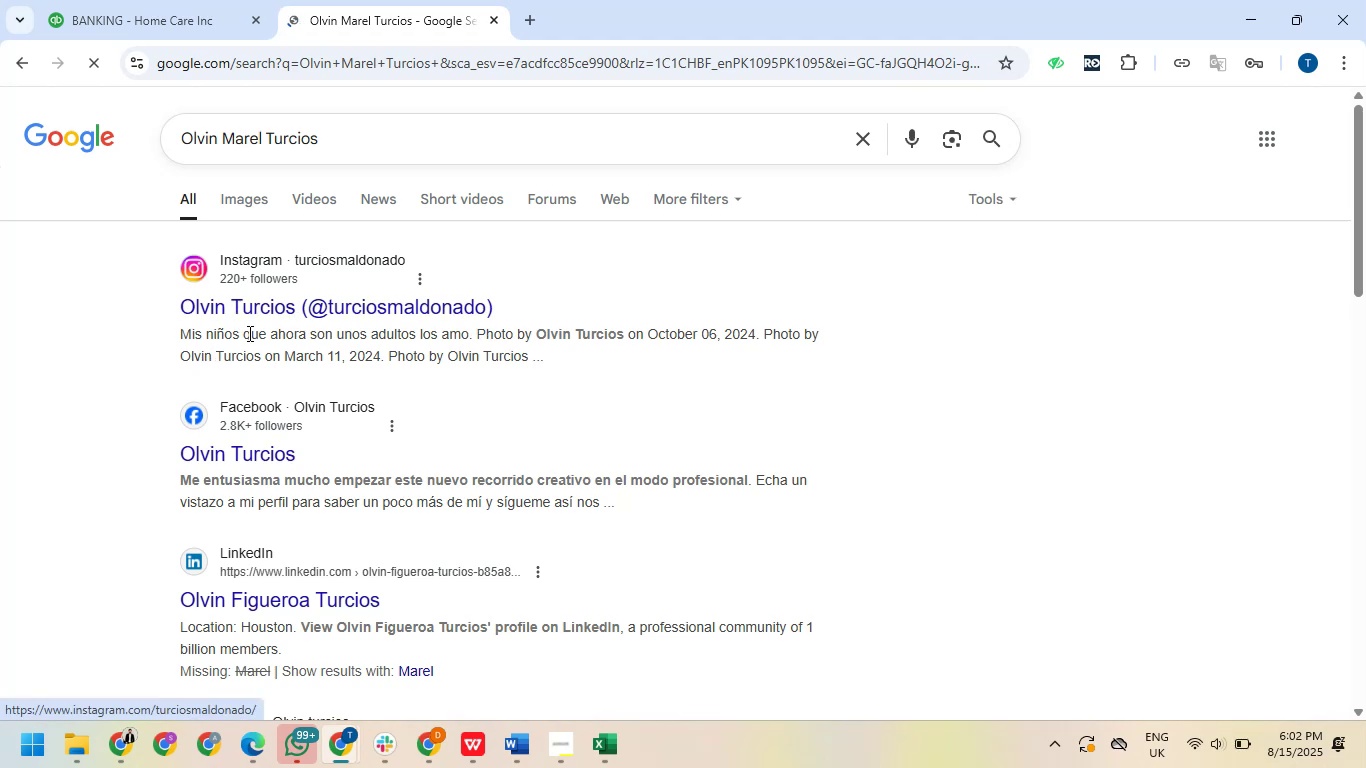 
wait(5.35)
 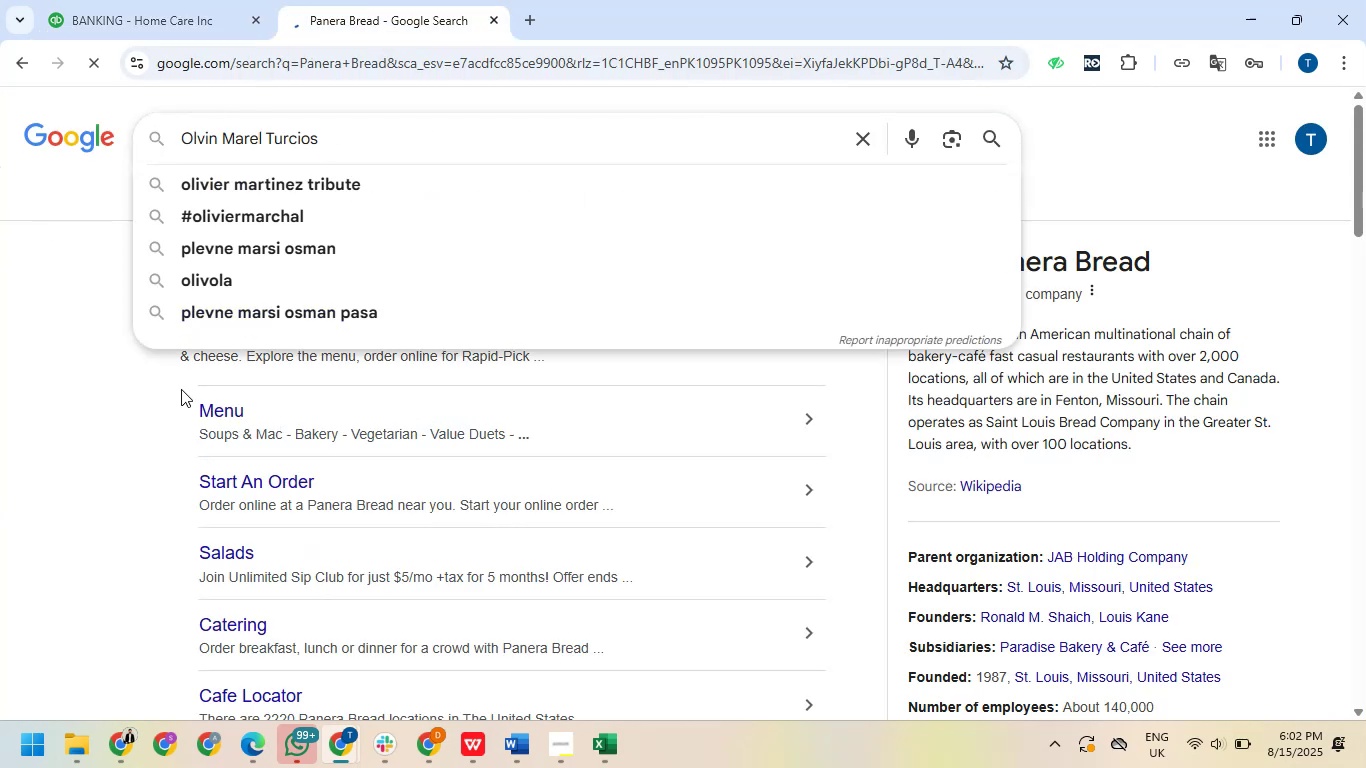 
scroll: coordinate [385, 334], scroll_direction: down, amount: 15.0
 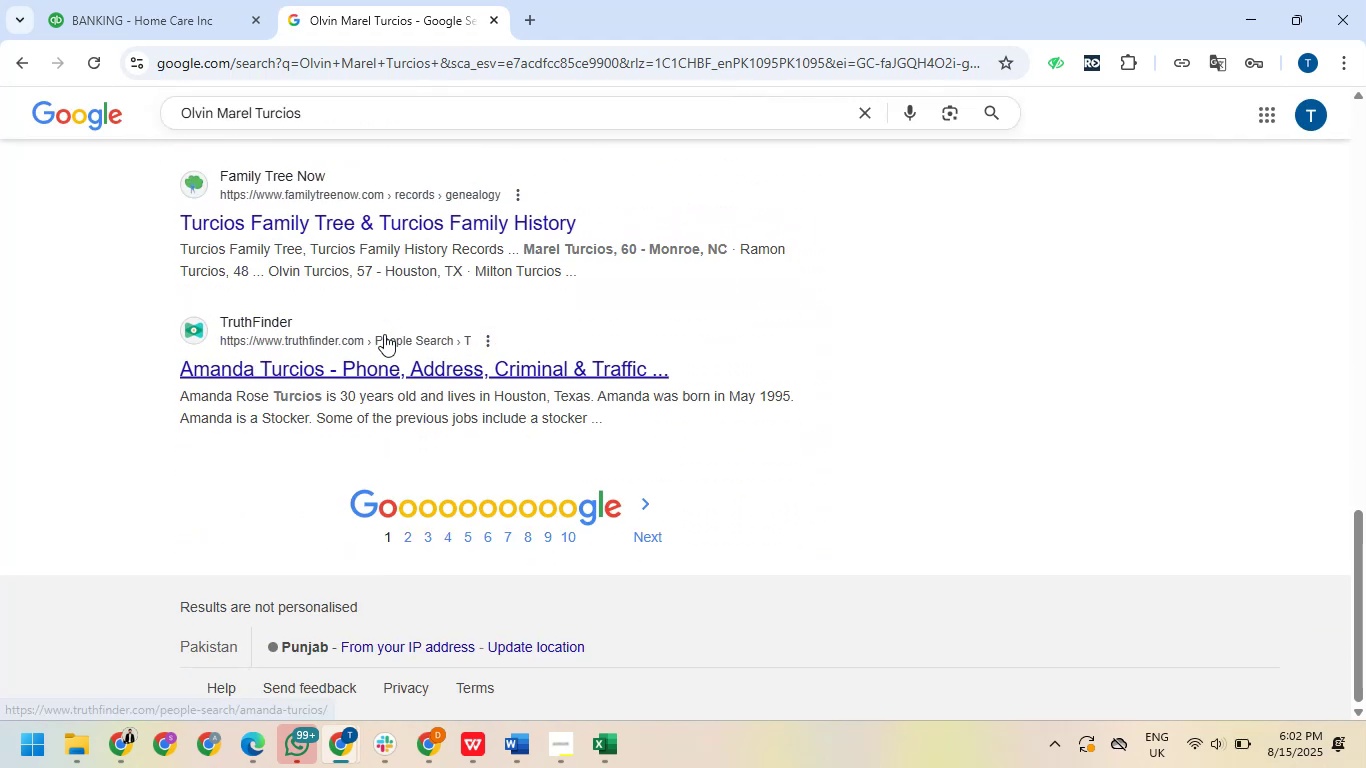 
scroll: coordinate [336, 355], scroll_direction: up, amount: 20.0
 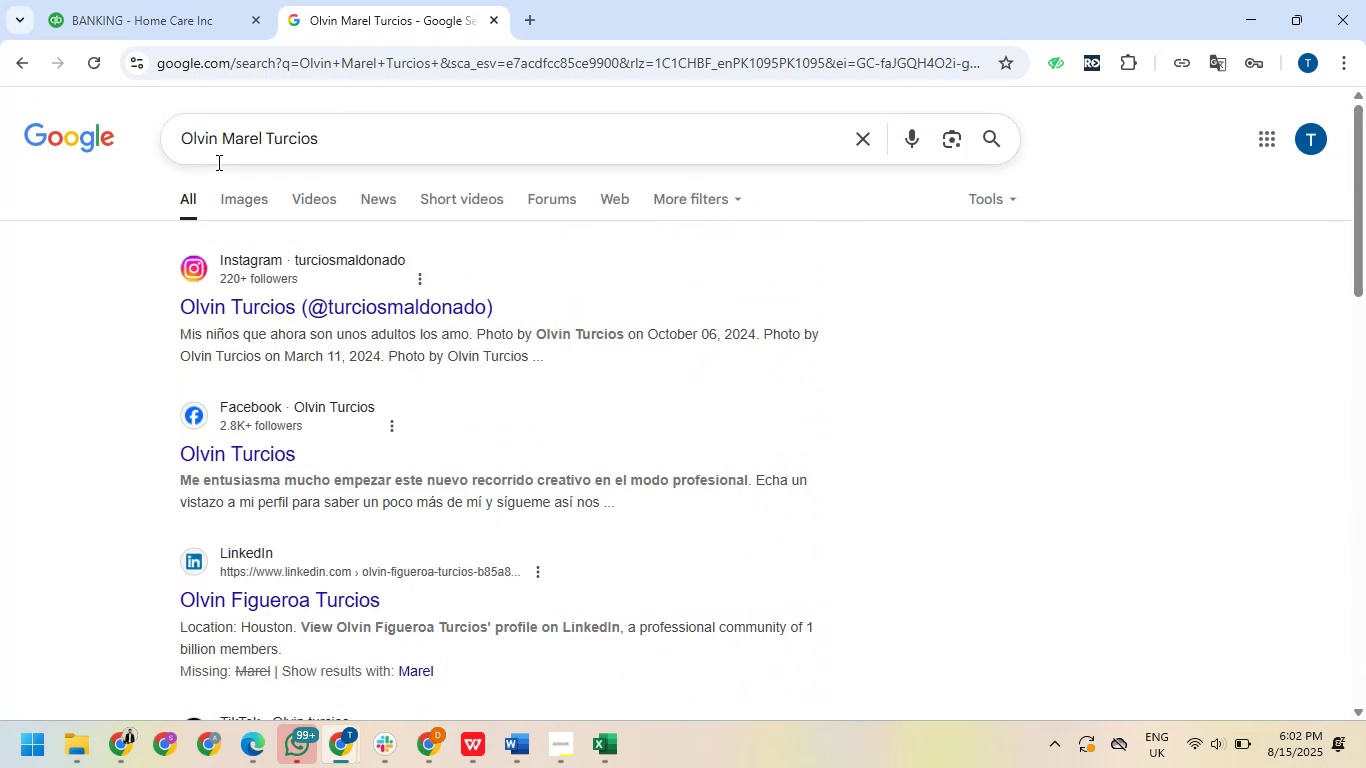 
left_click_drag(start_coordinate=[233, 186], to_coordinate=[235, 194])
 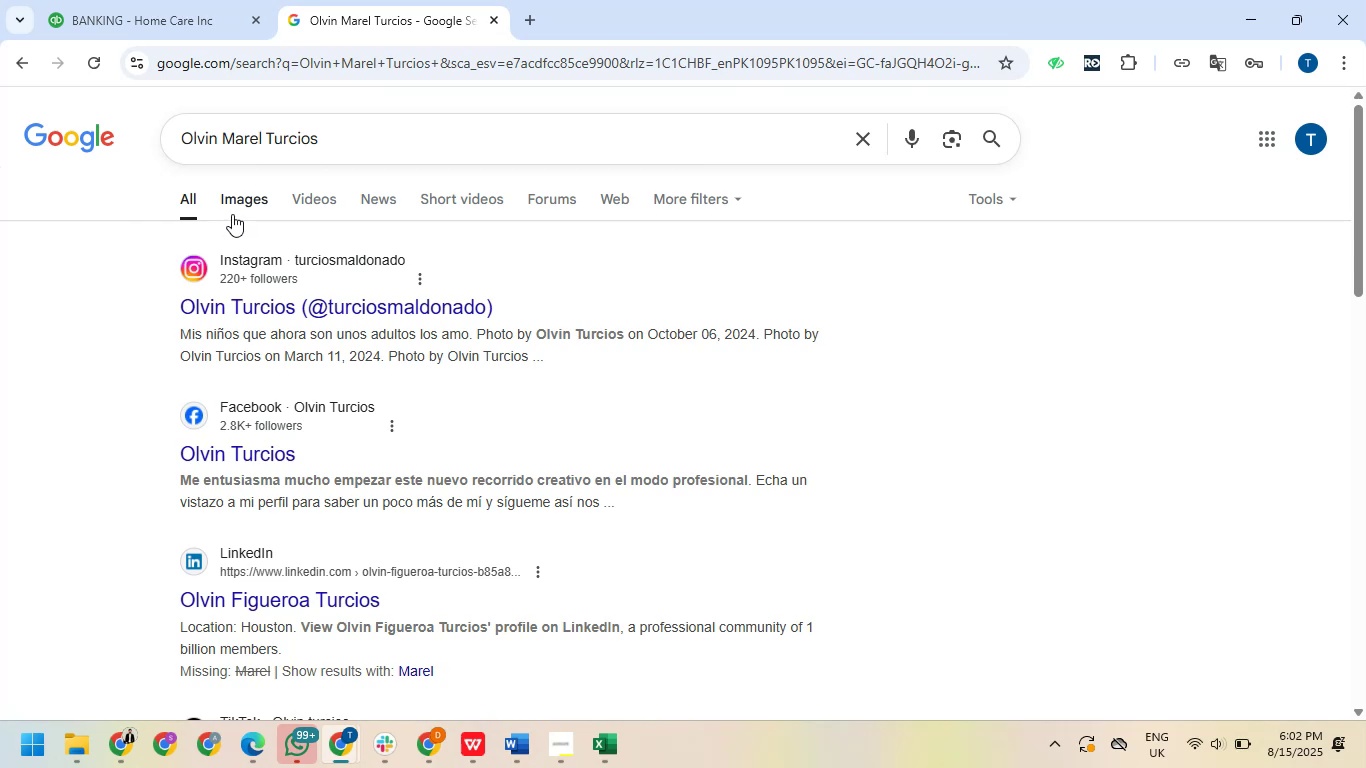 
left_click_drag(start_coordinate=[237, 198], to_coordinate=[225, 237])
 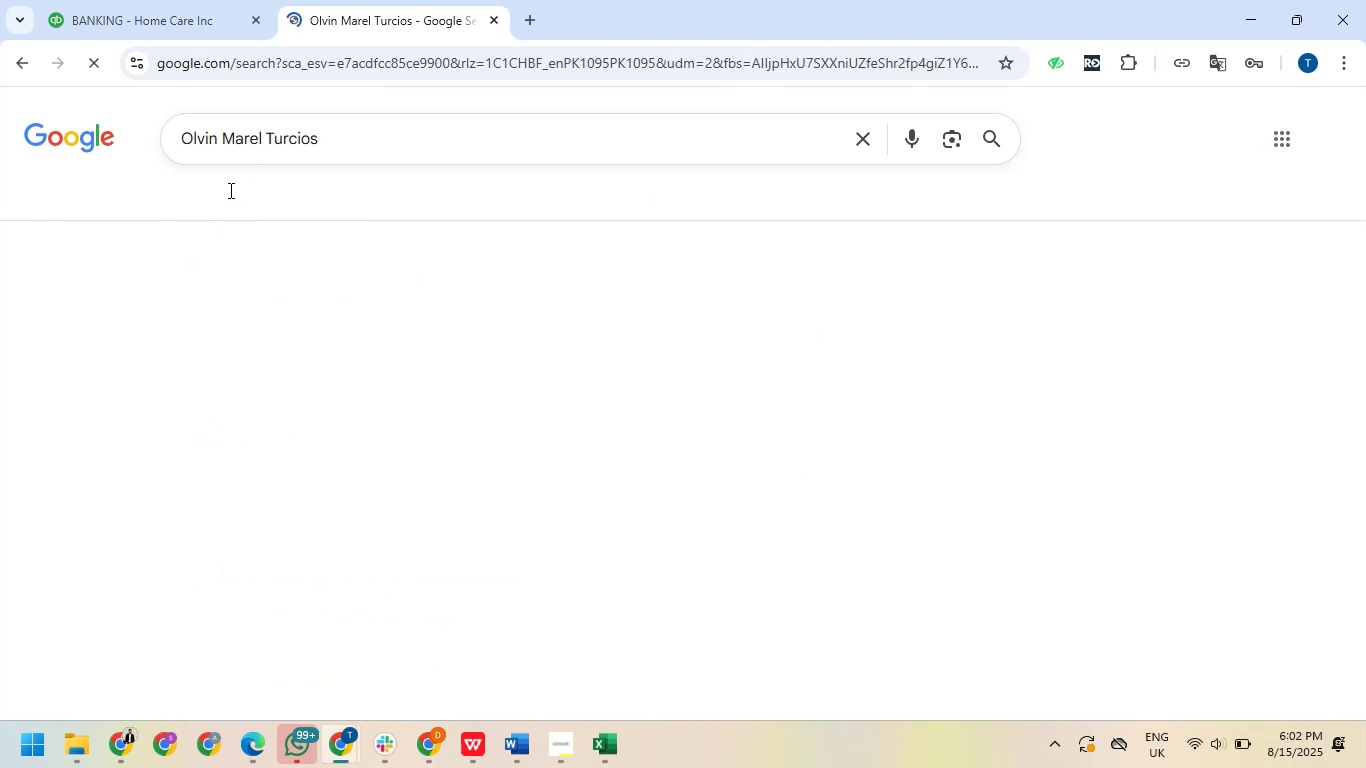 
wait(7.26)
 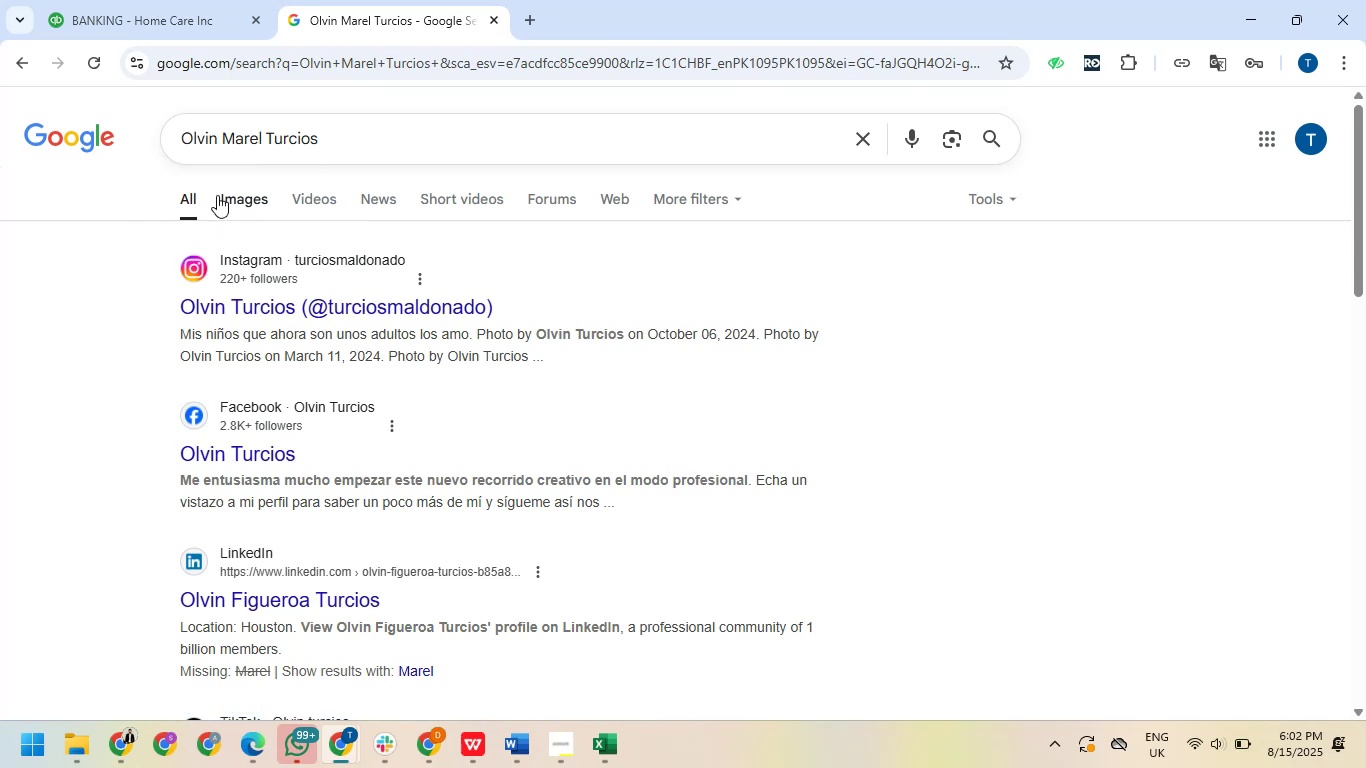 
left_click([174, 212])
 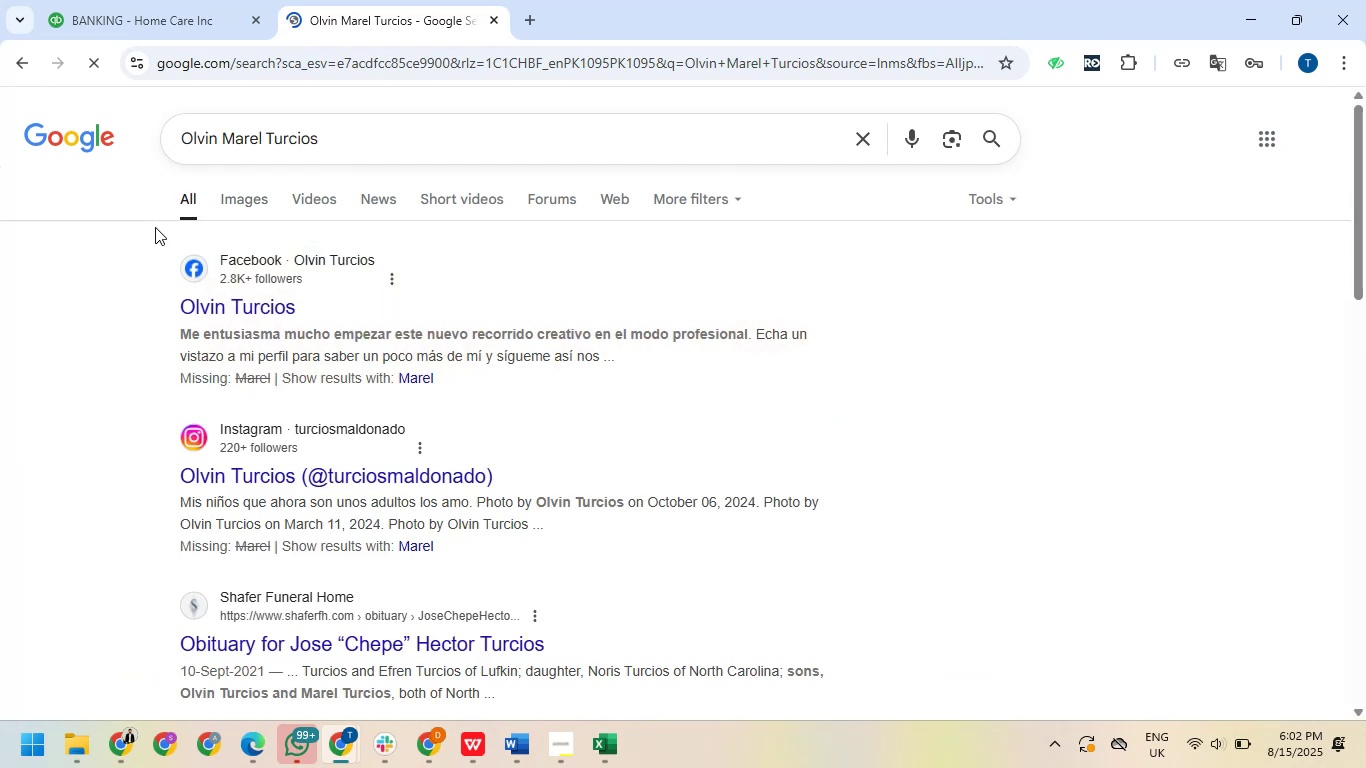 
left_click([153, 5])
 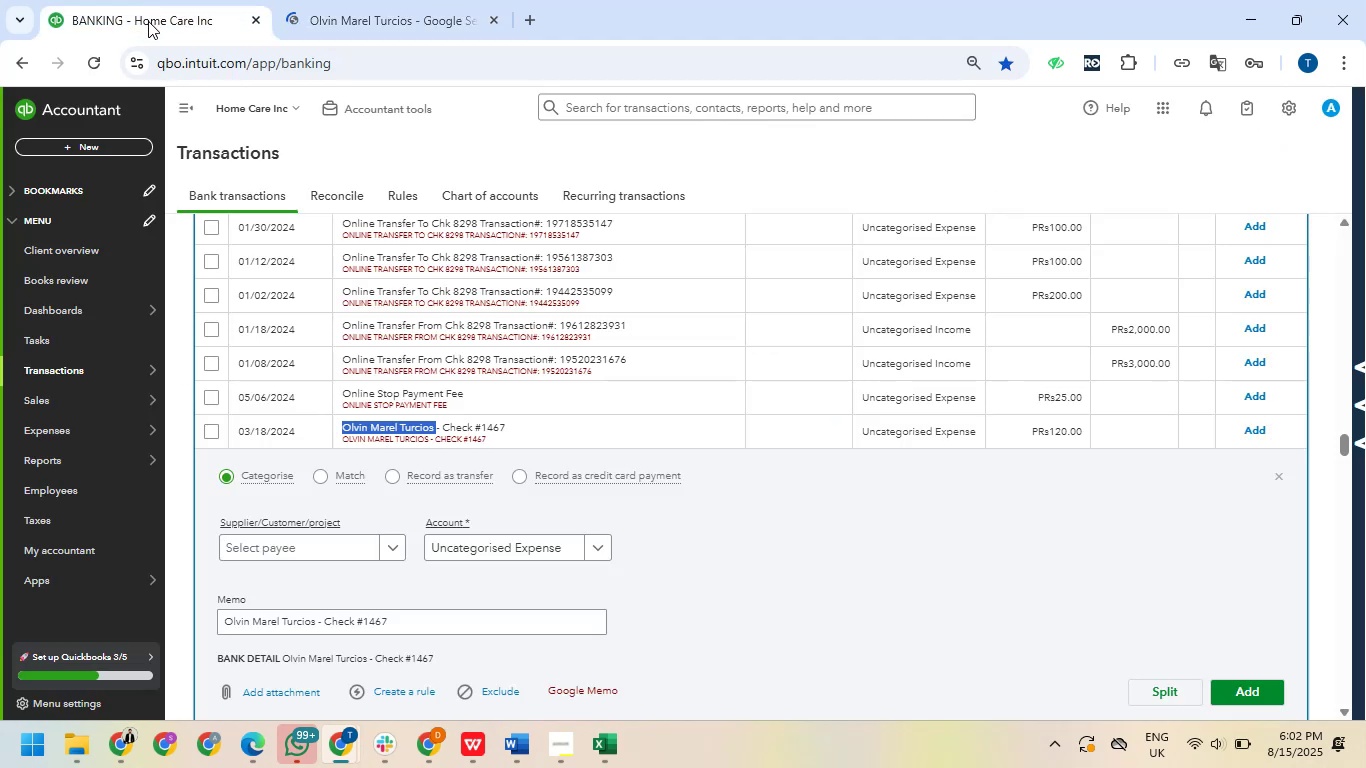 
scroll: coordinate [368, 383], scroll_direction: down, amount: 10.0
 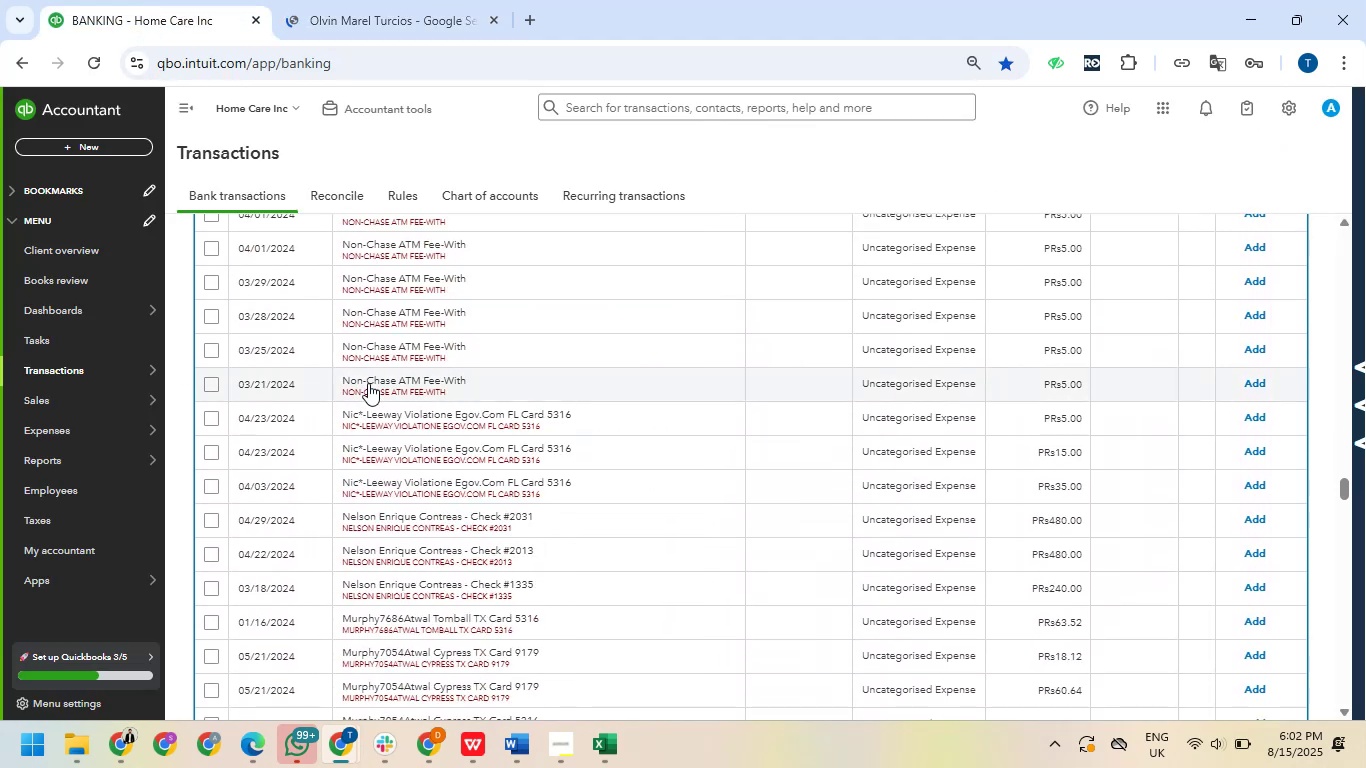 
scroll: coordinate [312, 434], scroll_direction: up, amount: 3.0
 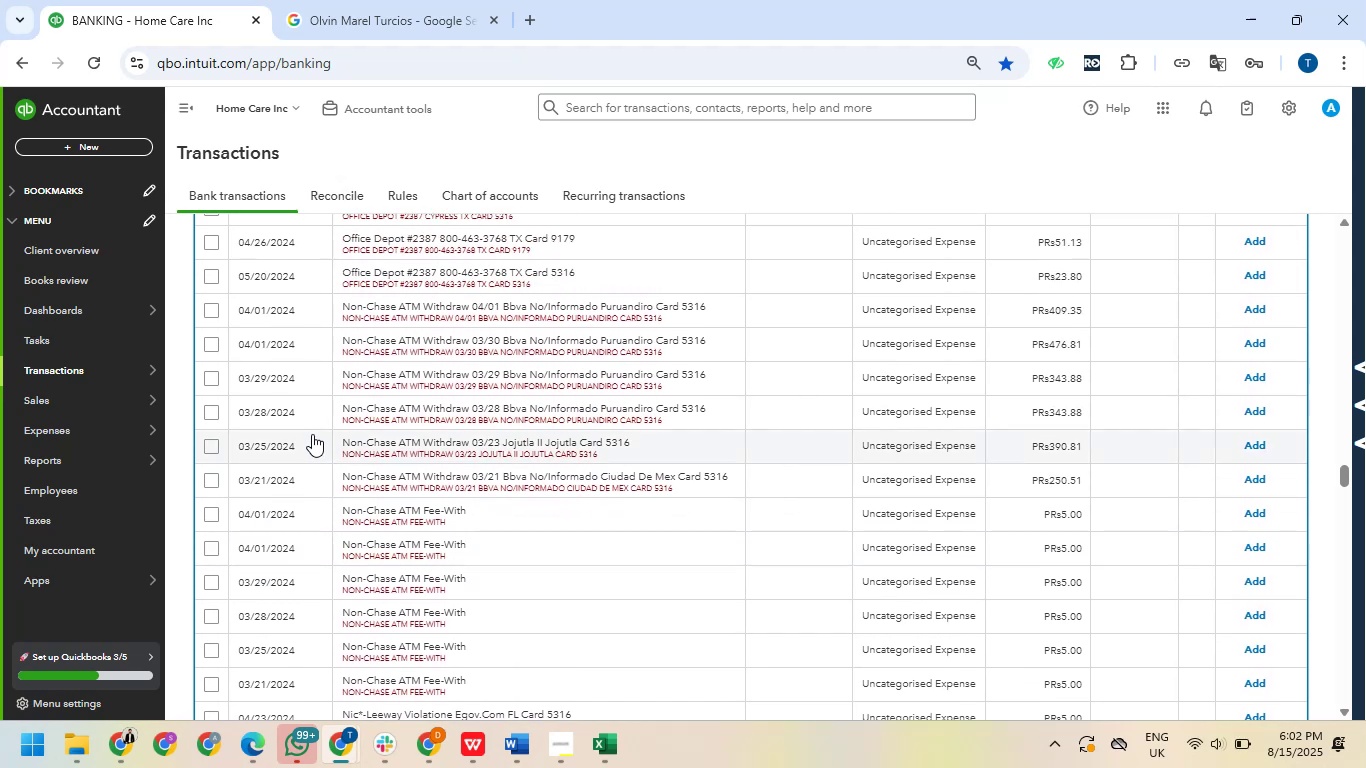 
scroll: coordinate [312, 434], scroll_direction: down, amount: 4.0
 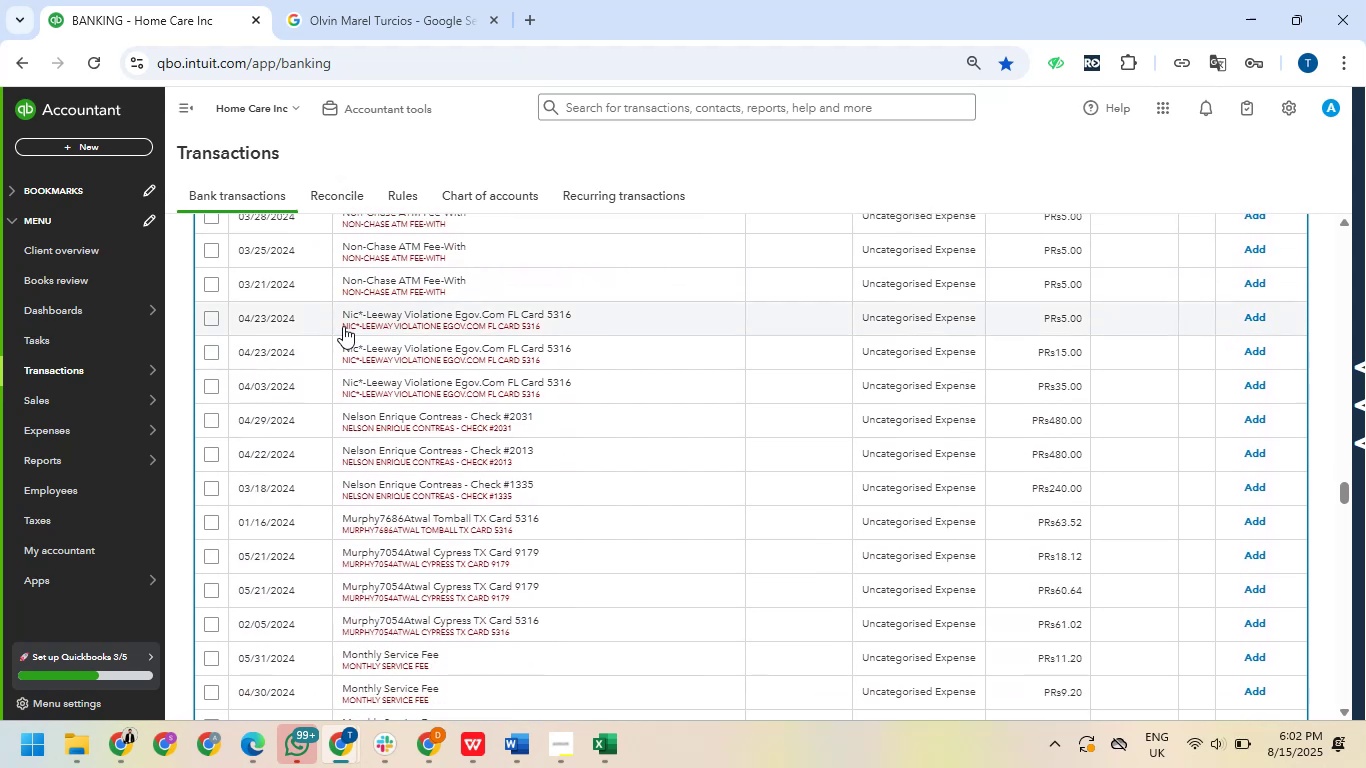 
mouse_move([310, 408])
 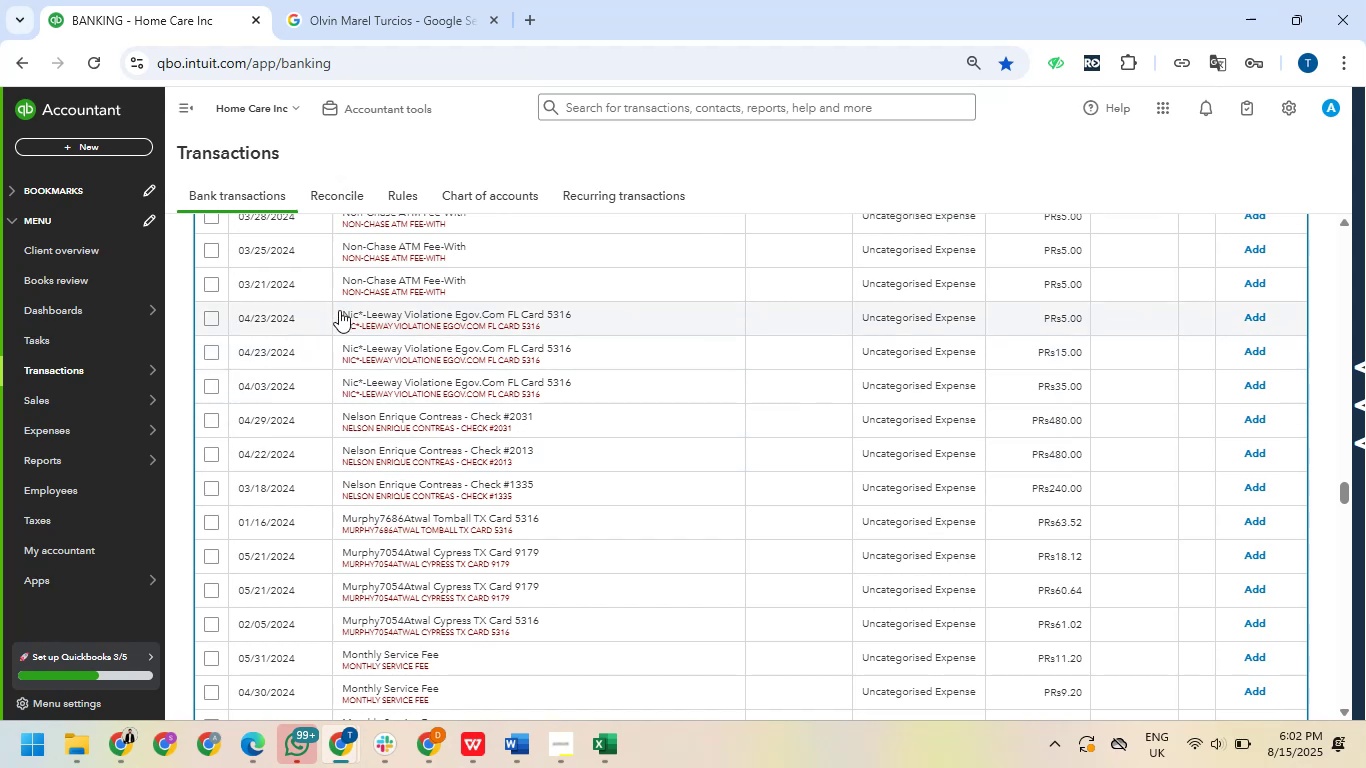 
left_click_drag(start_coordinate=[339, 310], to_coordinate=[502, 311])
 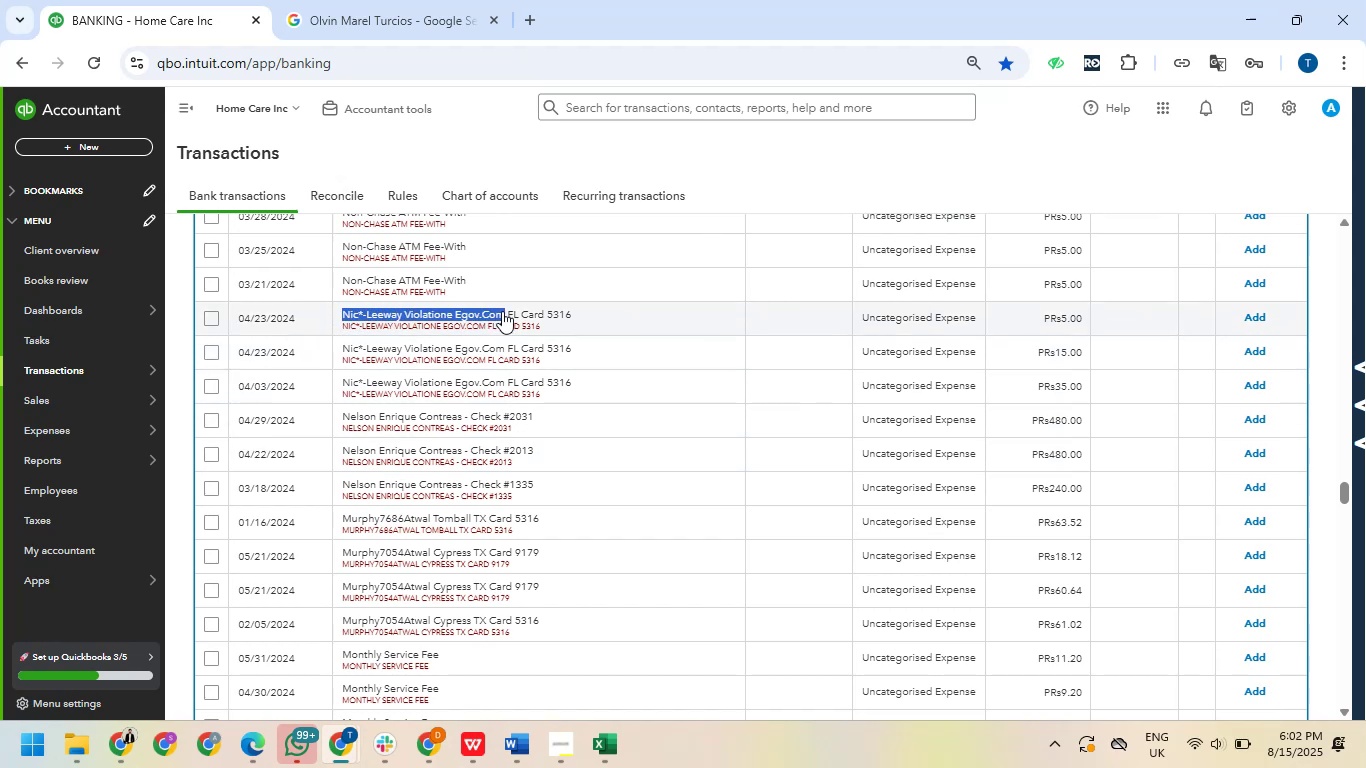 
key(Control+C)
 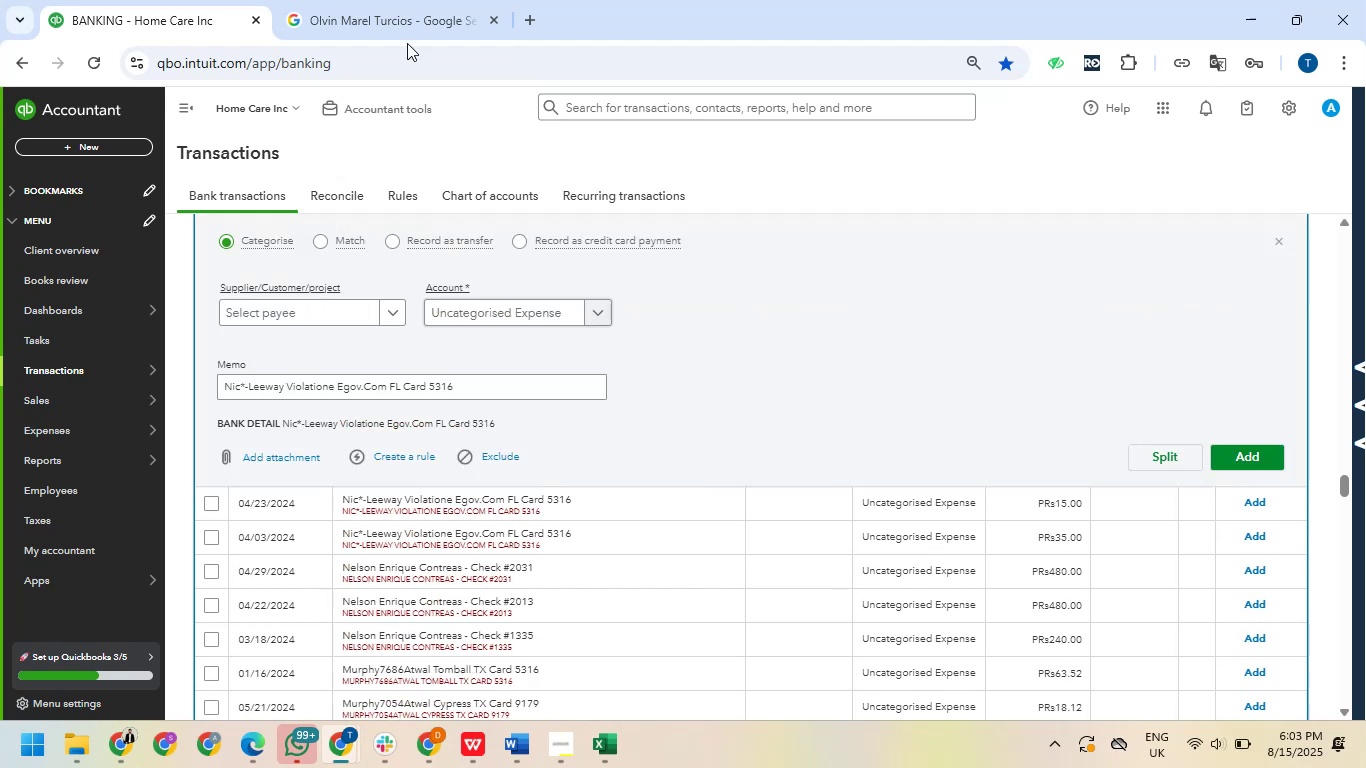 
left_click_drag(start_coordinate=[306, 3], to_coordinate=[309, 12])
 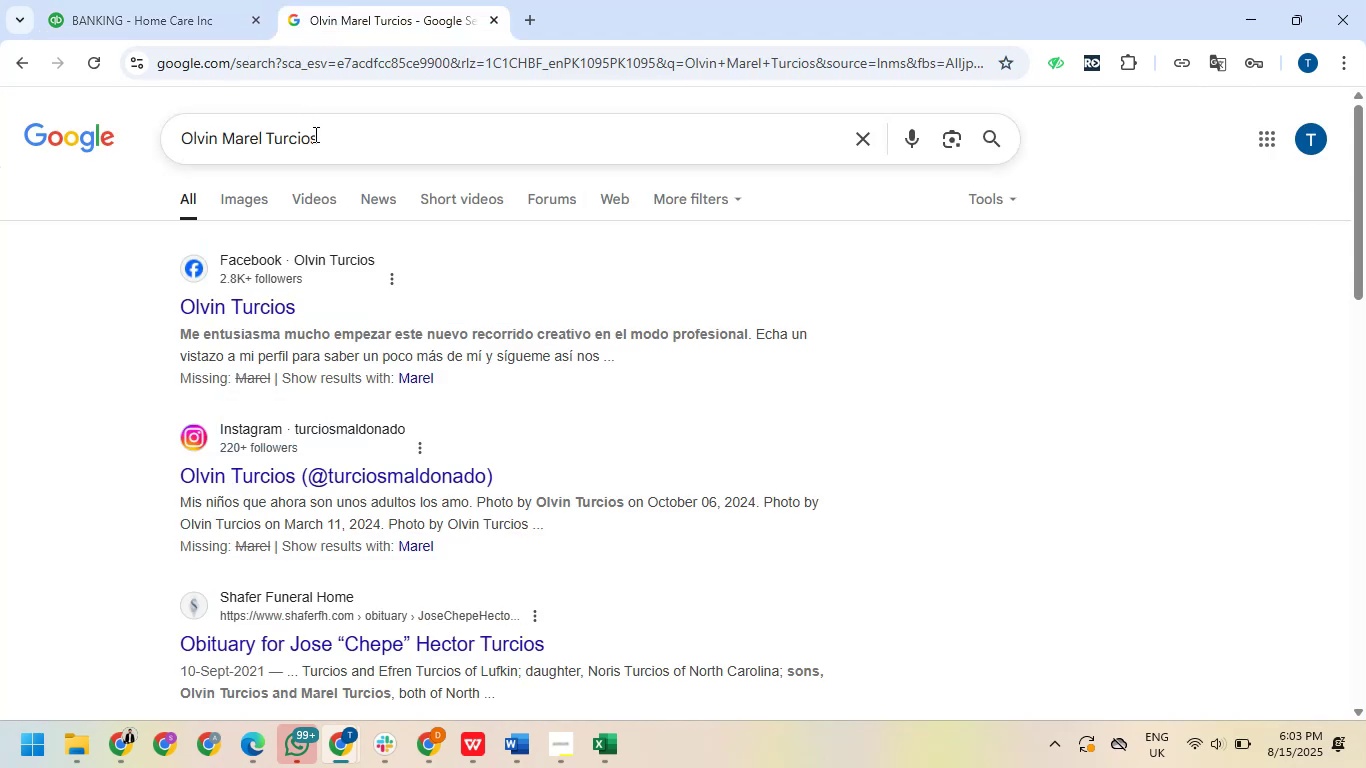 
left_click_drag(start_coordinate=[334, 148], to_coordinate=[162, 175])
 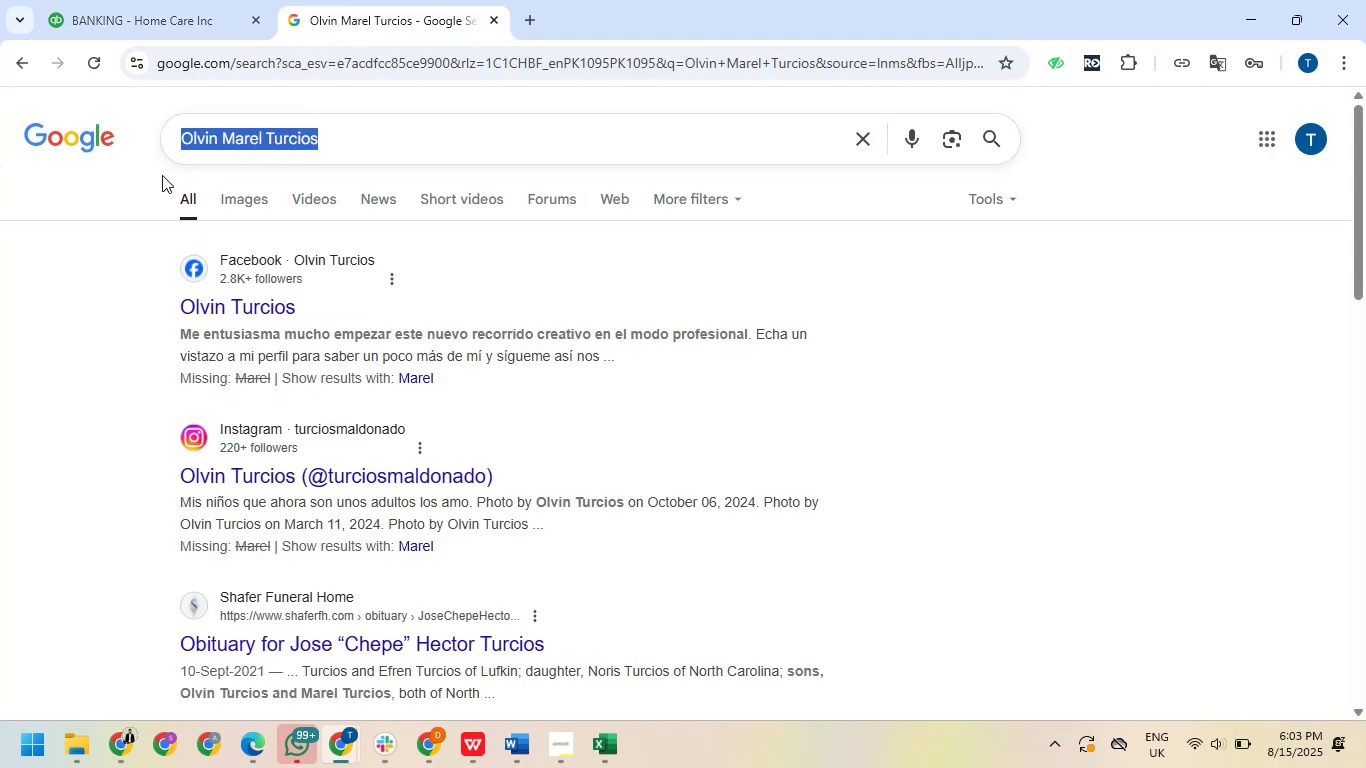 
key(Control+ControlLeft)
 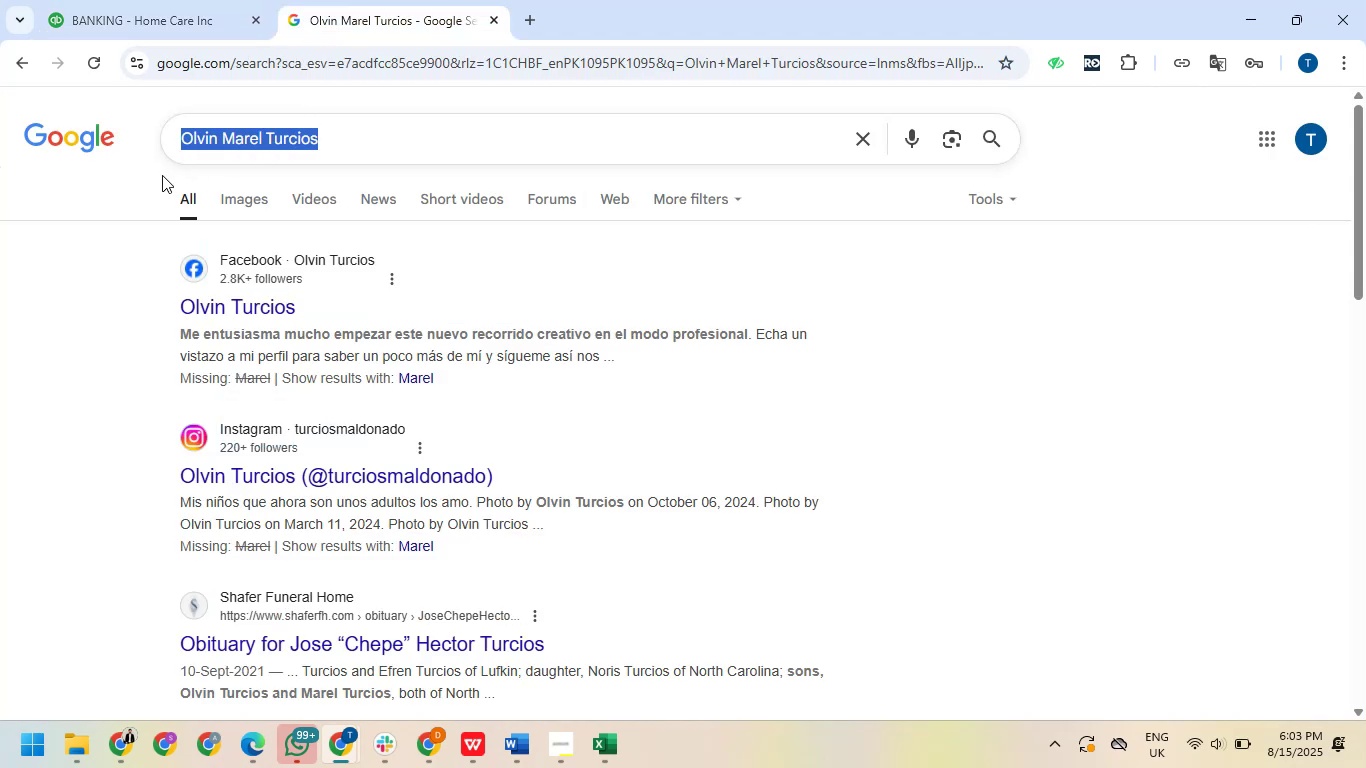 
key(Control+V)
 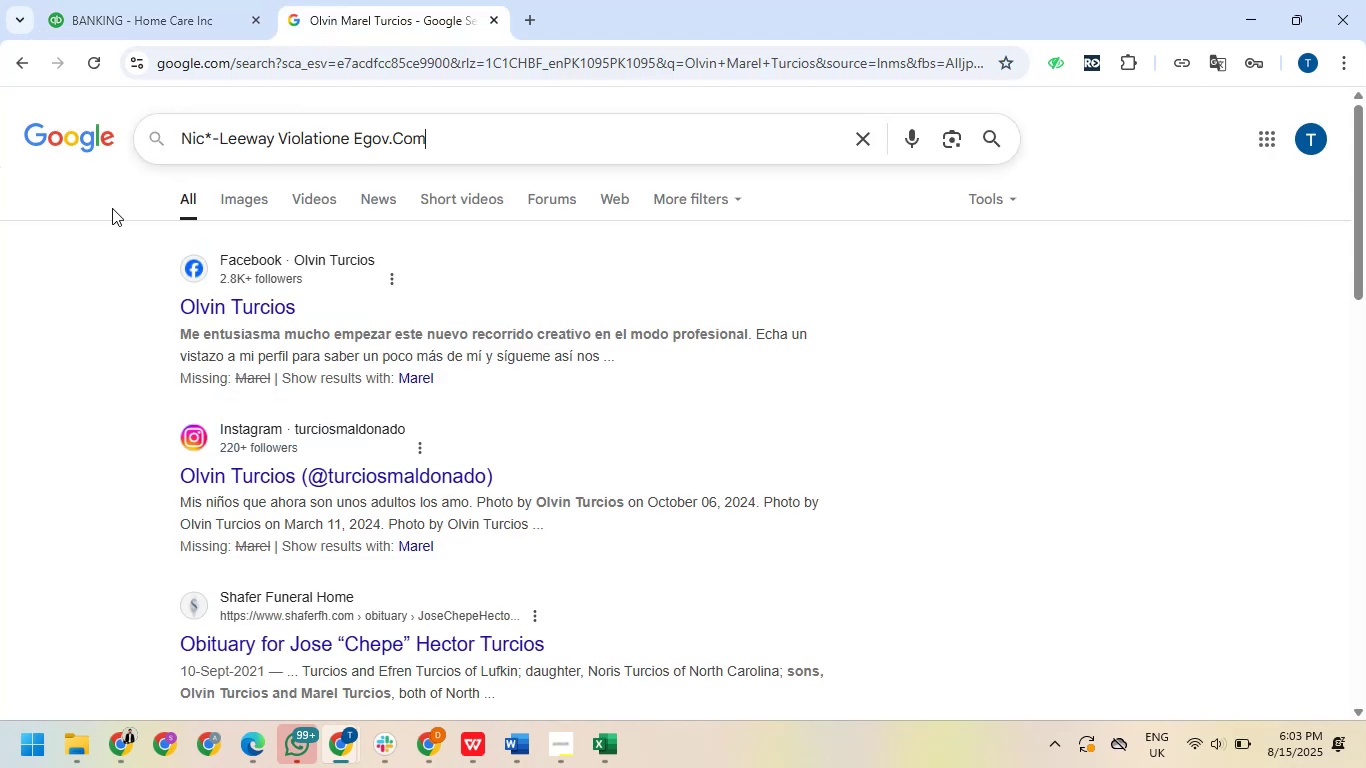 
key(NumpadEnter)
 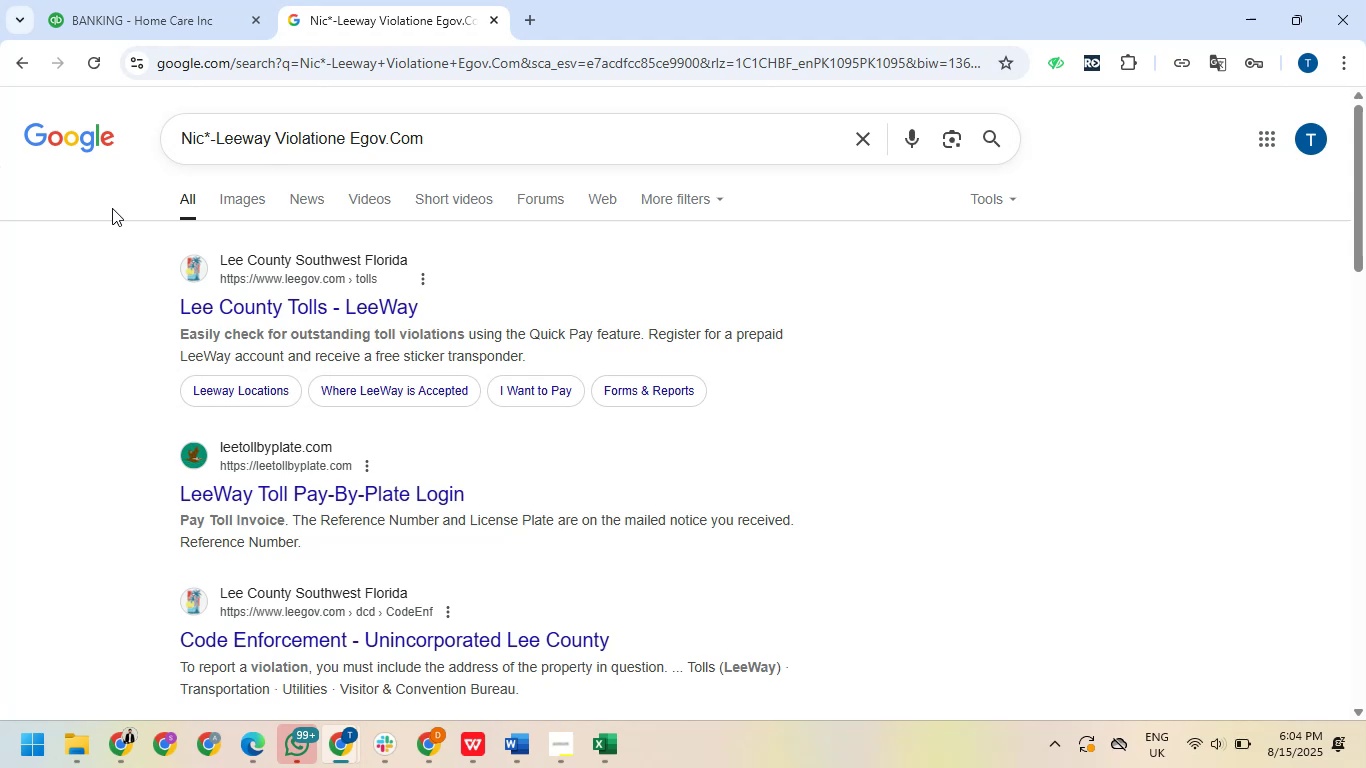 
wait(99.91)
 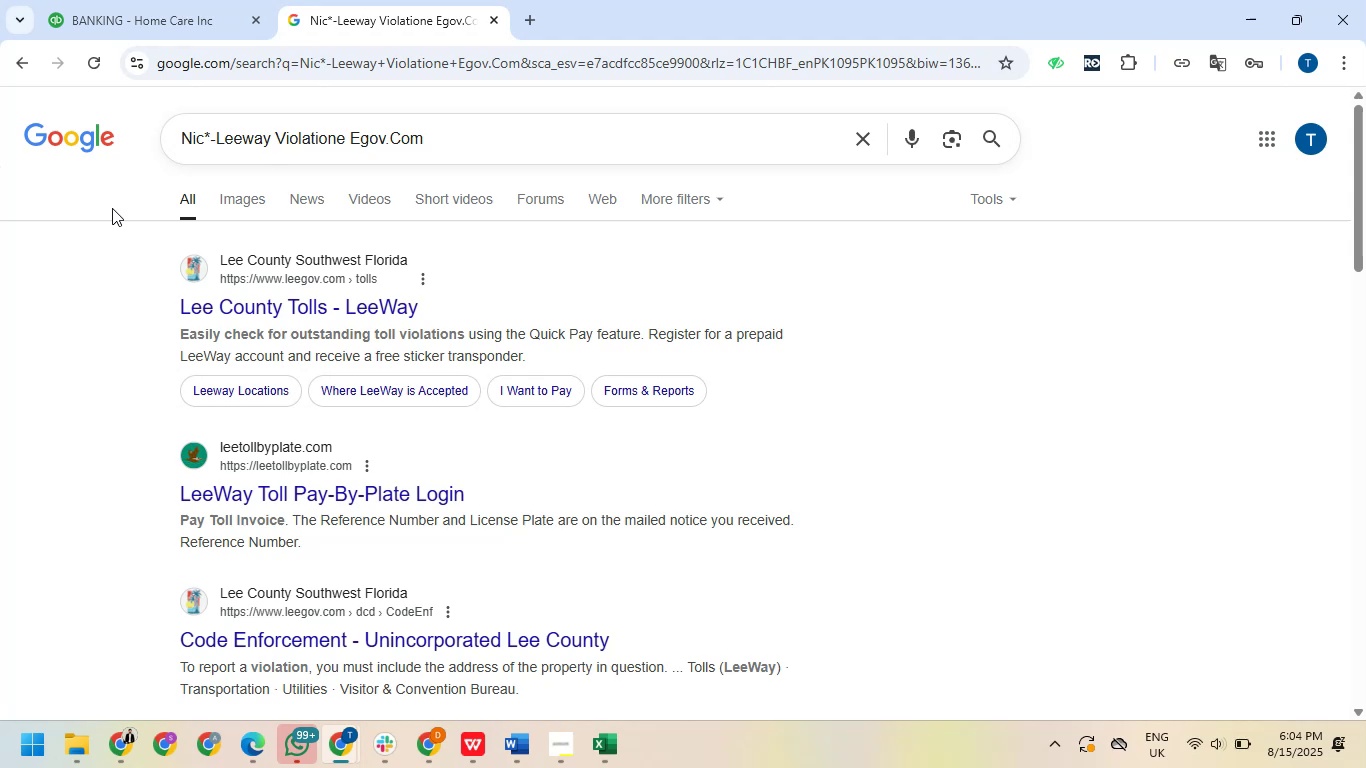 
left_click([124, 8])
 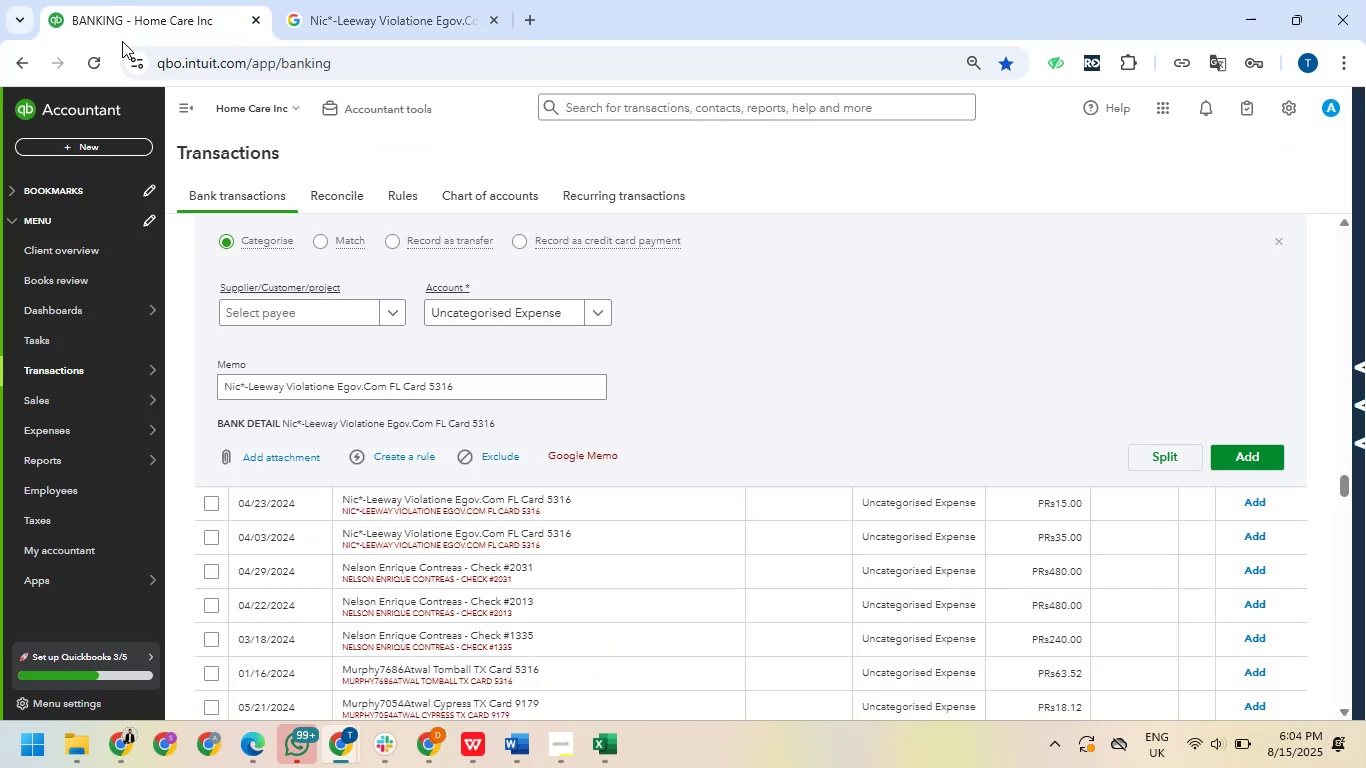 
mouse_move([142, 114])
 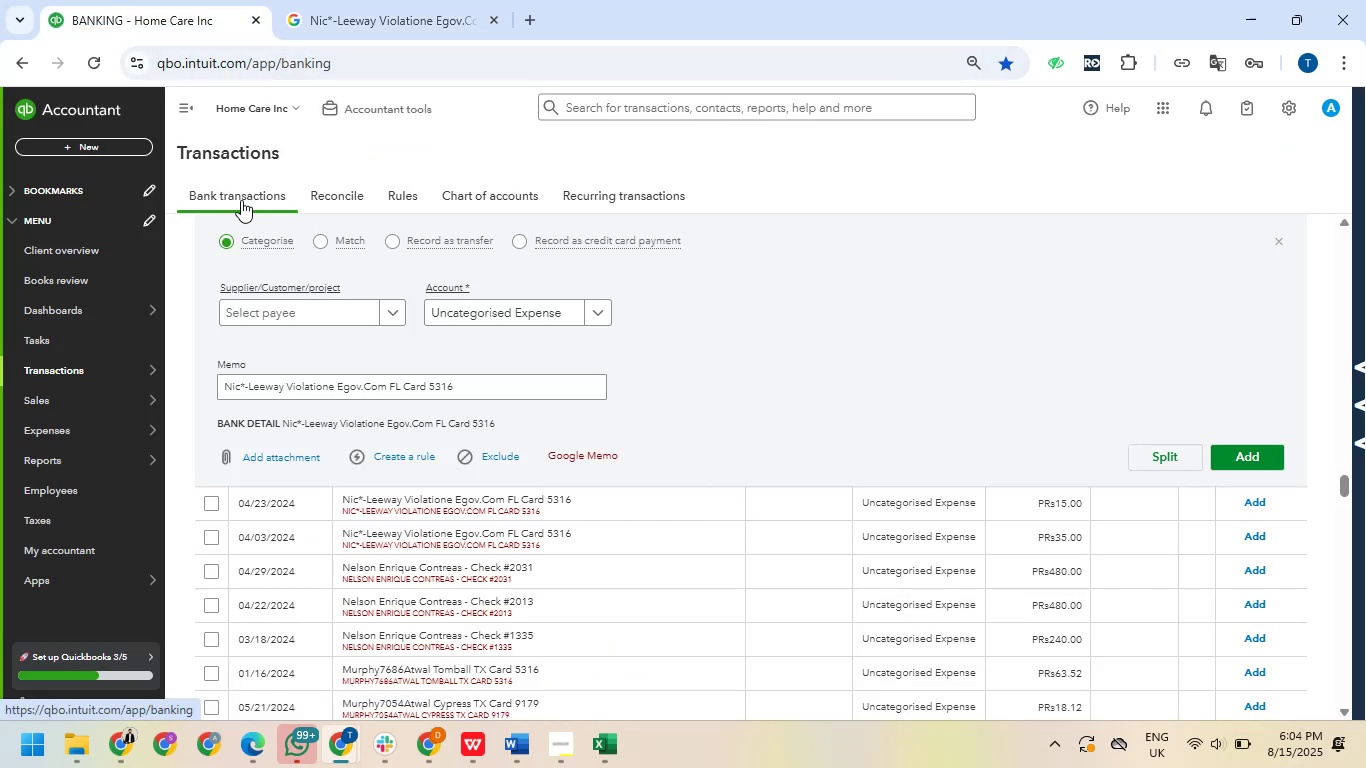 
scroll: coordinate [625, 574], scroll_direction: down, amount: 4.0
 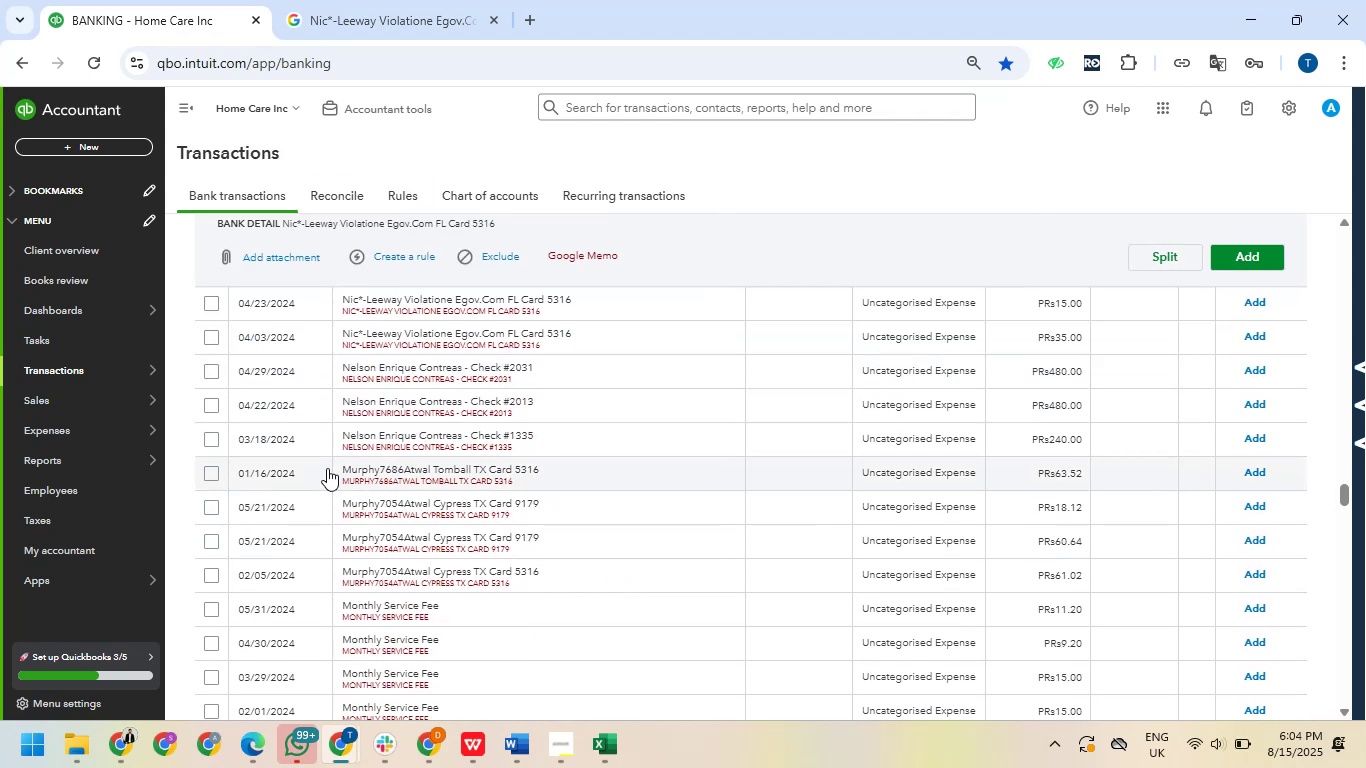 
left_click_drag(start_coordinate=[341, 471], to_coordinate=[378, 470])
 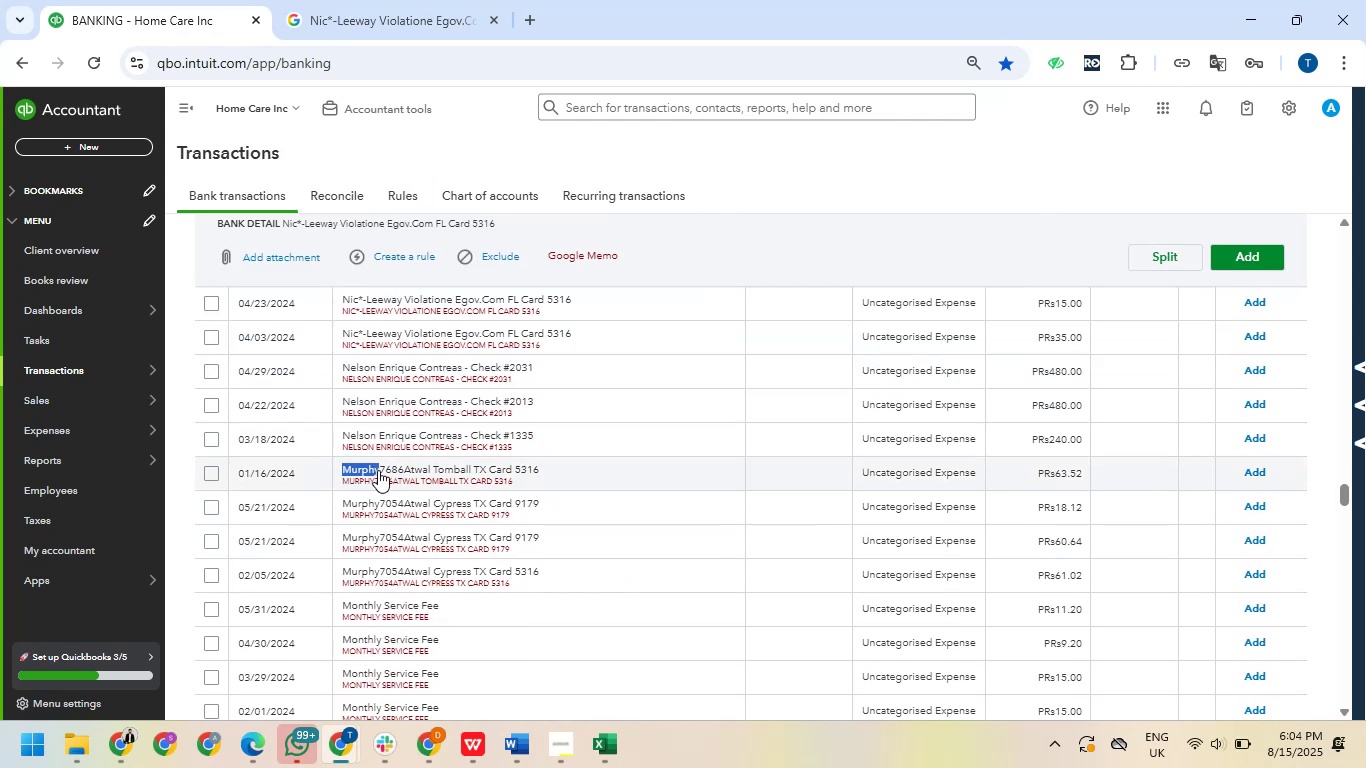 
key(Control+C)
 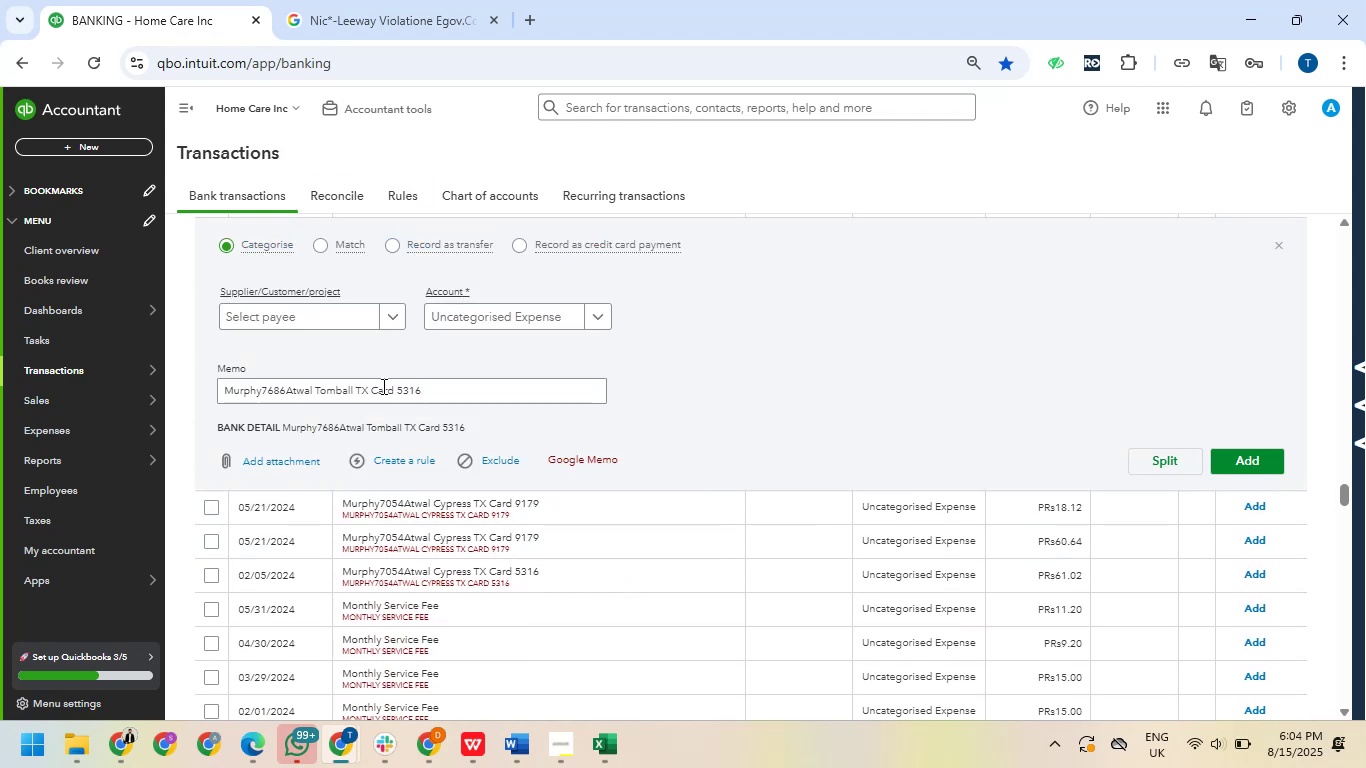 
left_click_drag(start_coordinate=[383, 21], to_coordinate=[383, 30])
 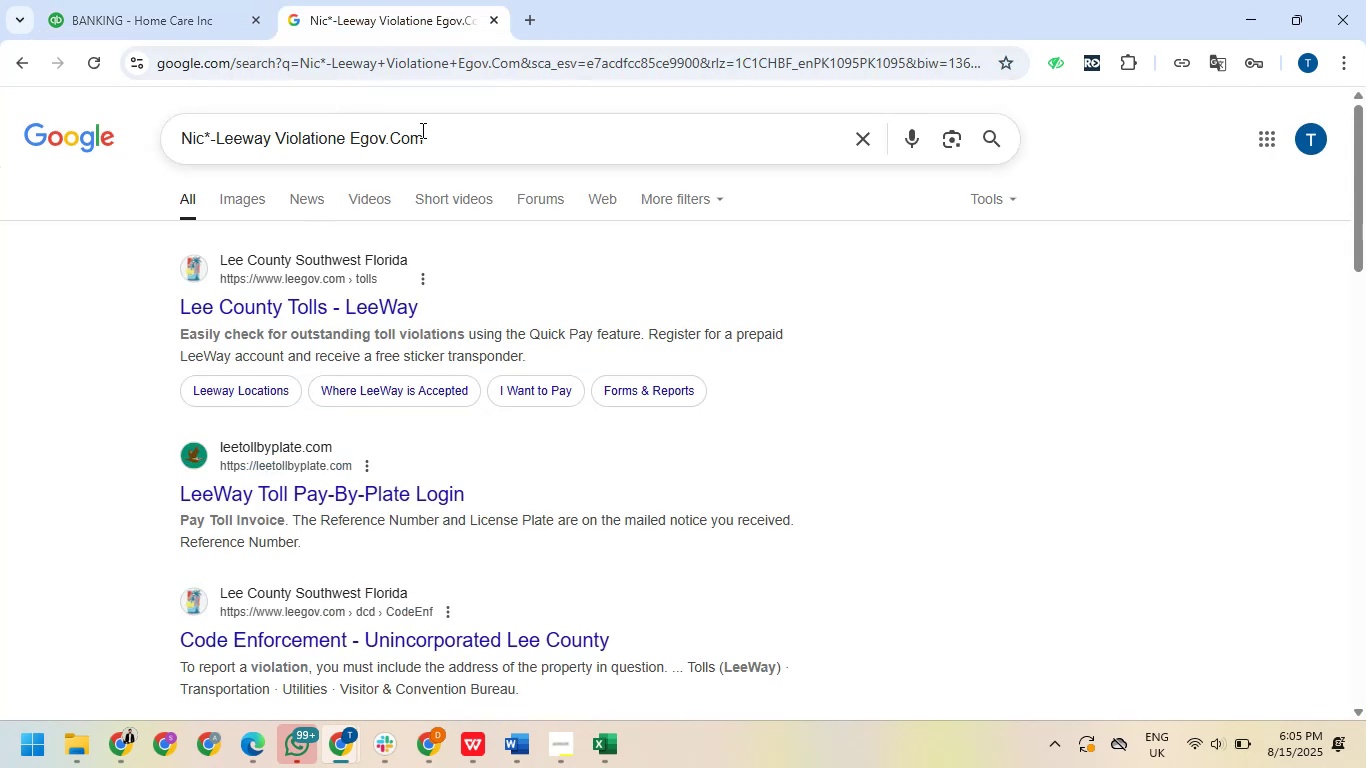 
left_click_drag(start_coordinate=[429, 136], to_coordinate=[157, 177])
 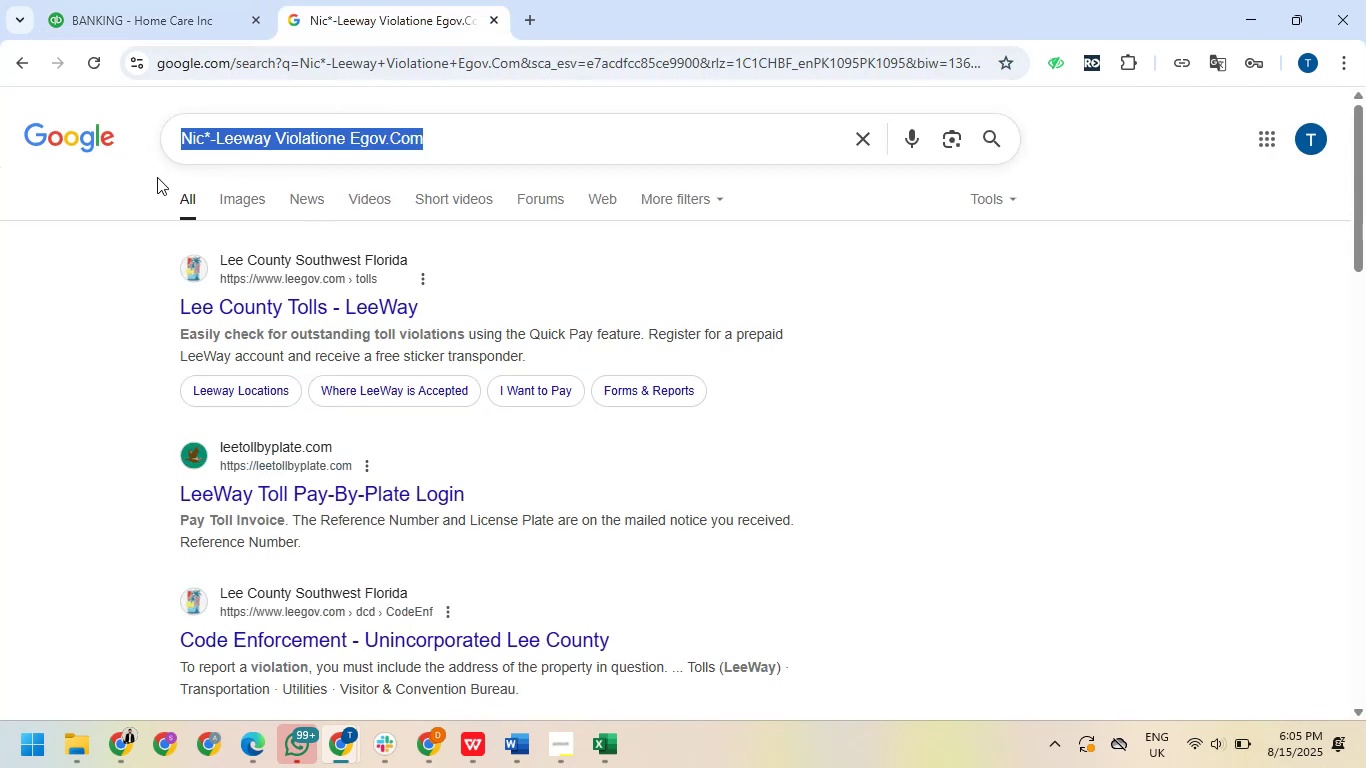 
key(Control+V)
 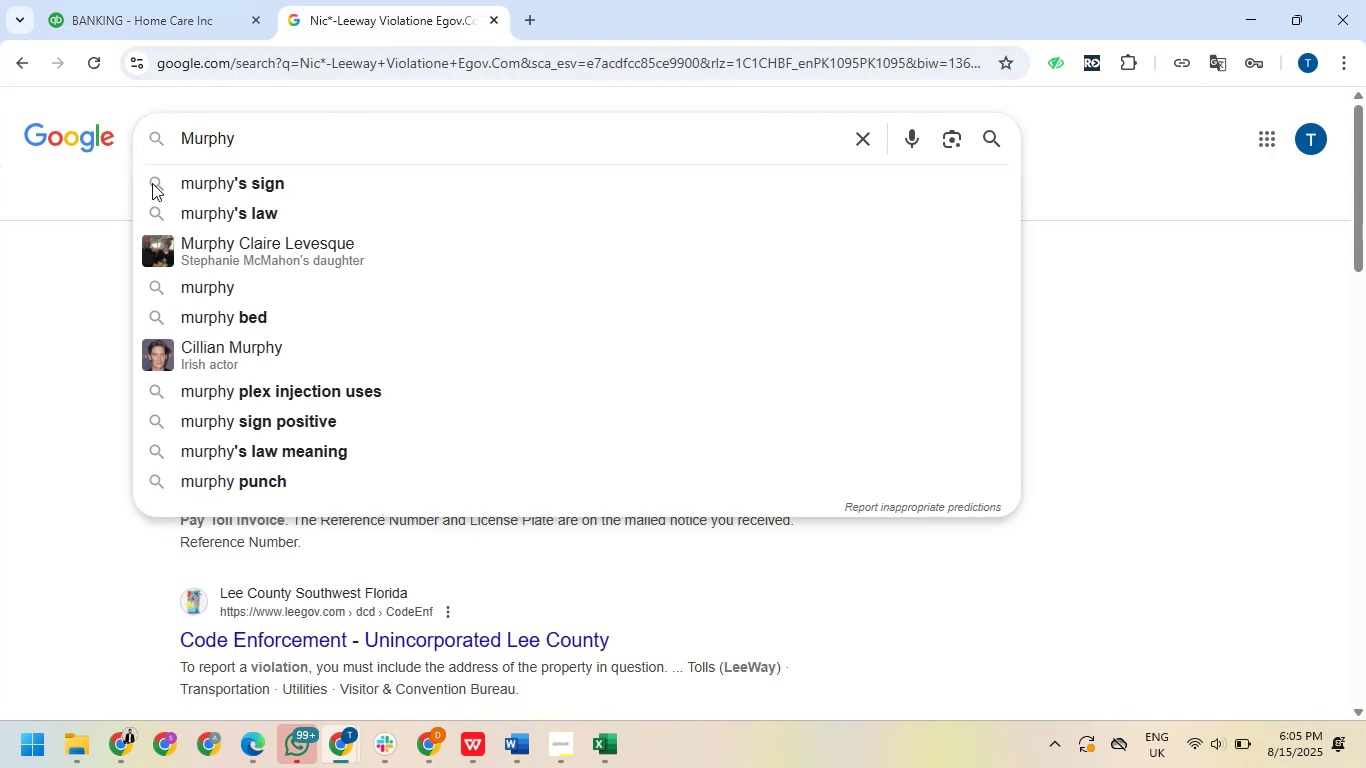 
key(NumpadEnter)
 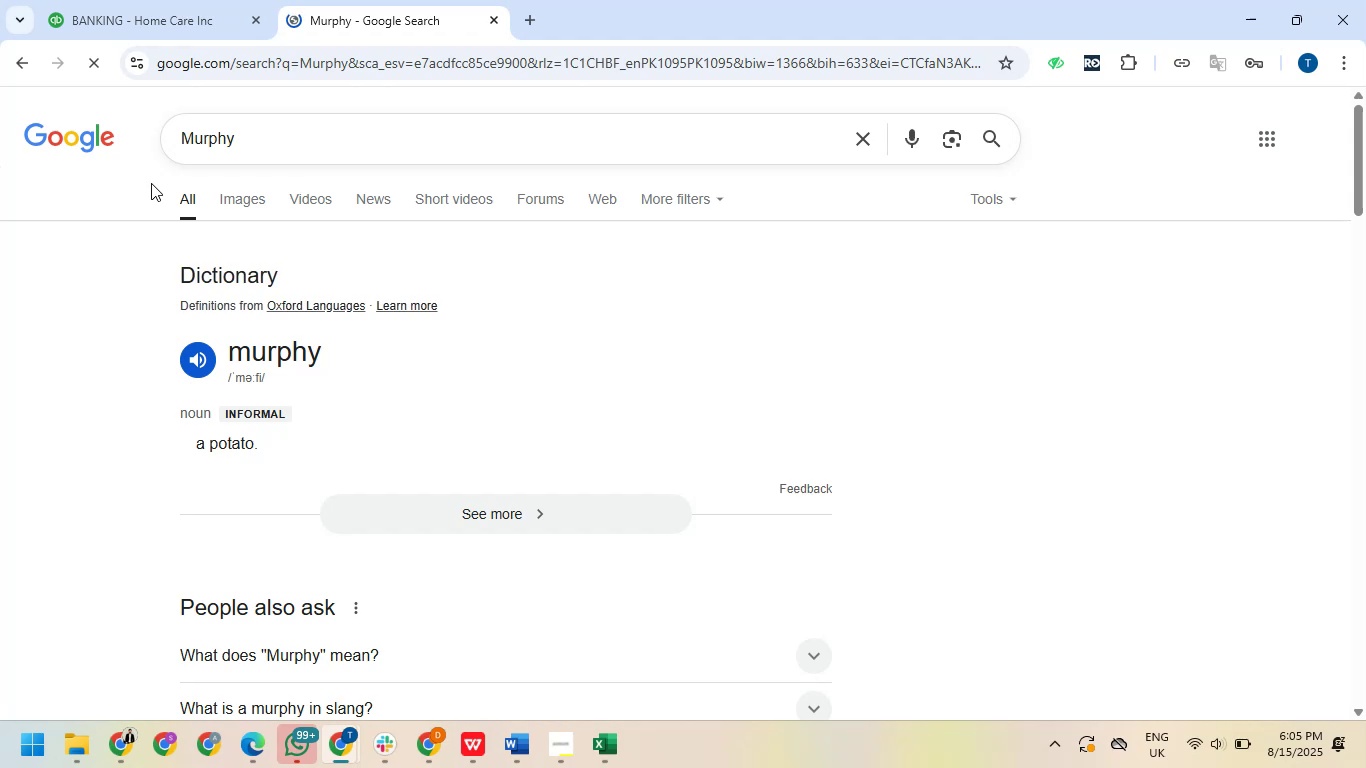 
wait(6.31)
 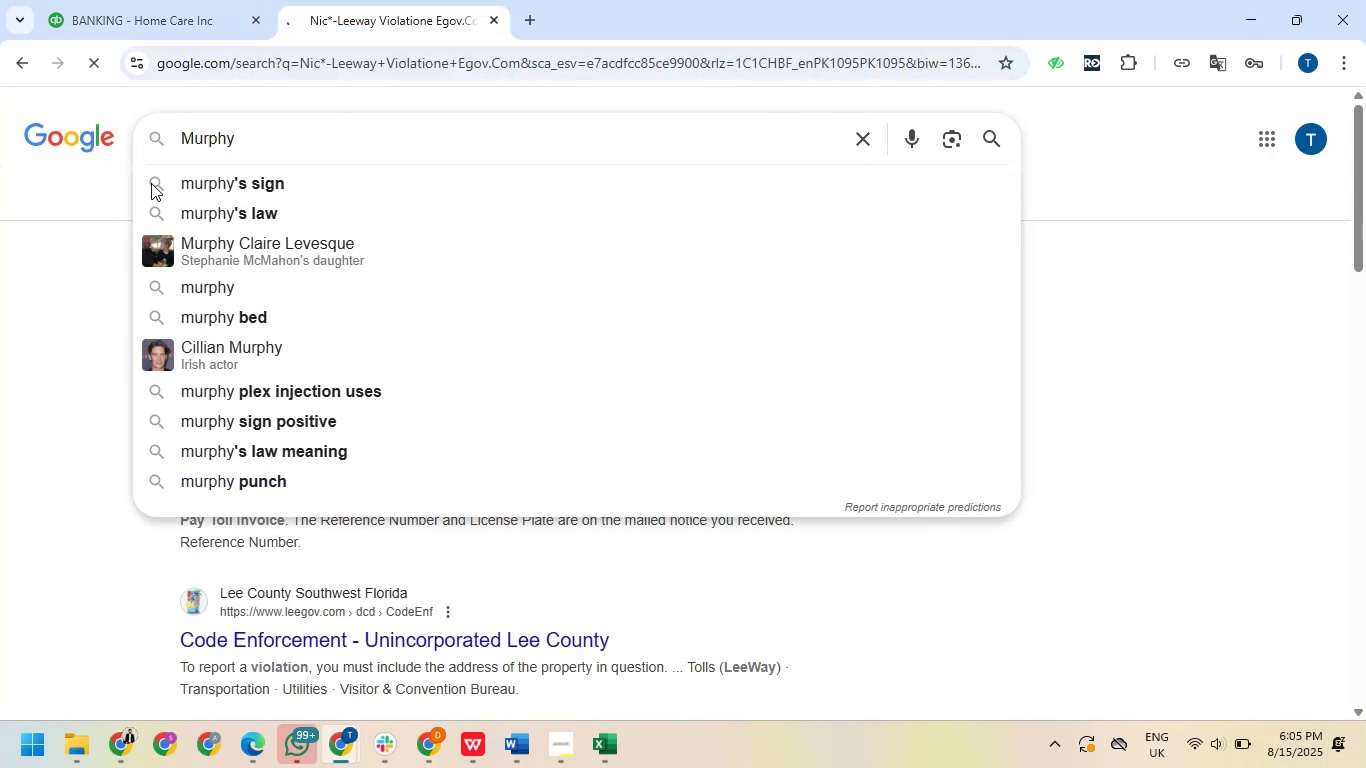 
mouse_move([178, 354])
 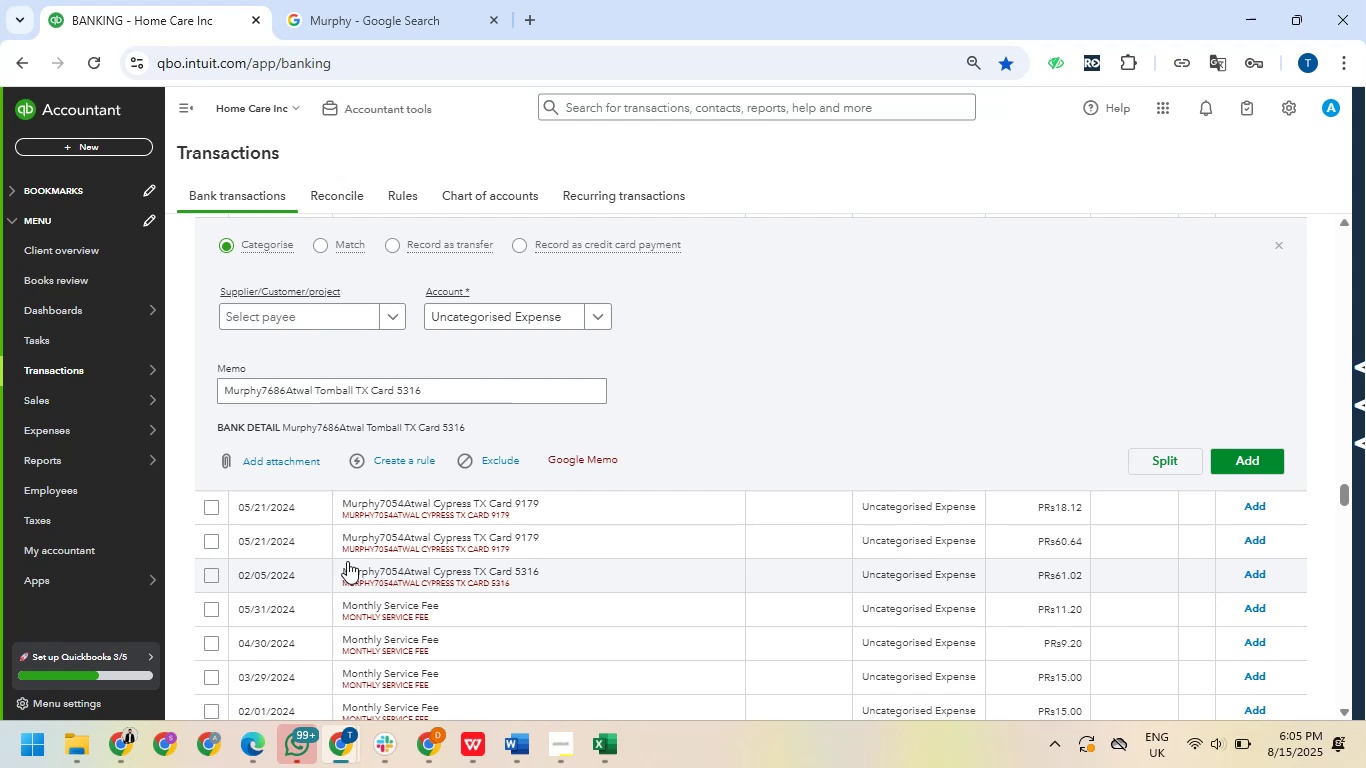 
wait(7.48)
 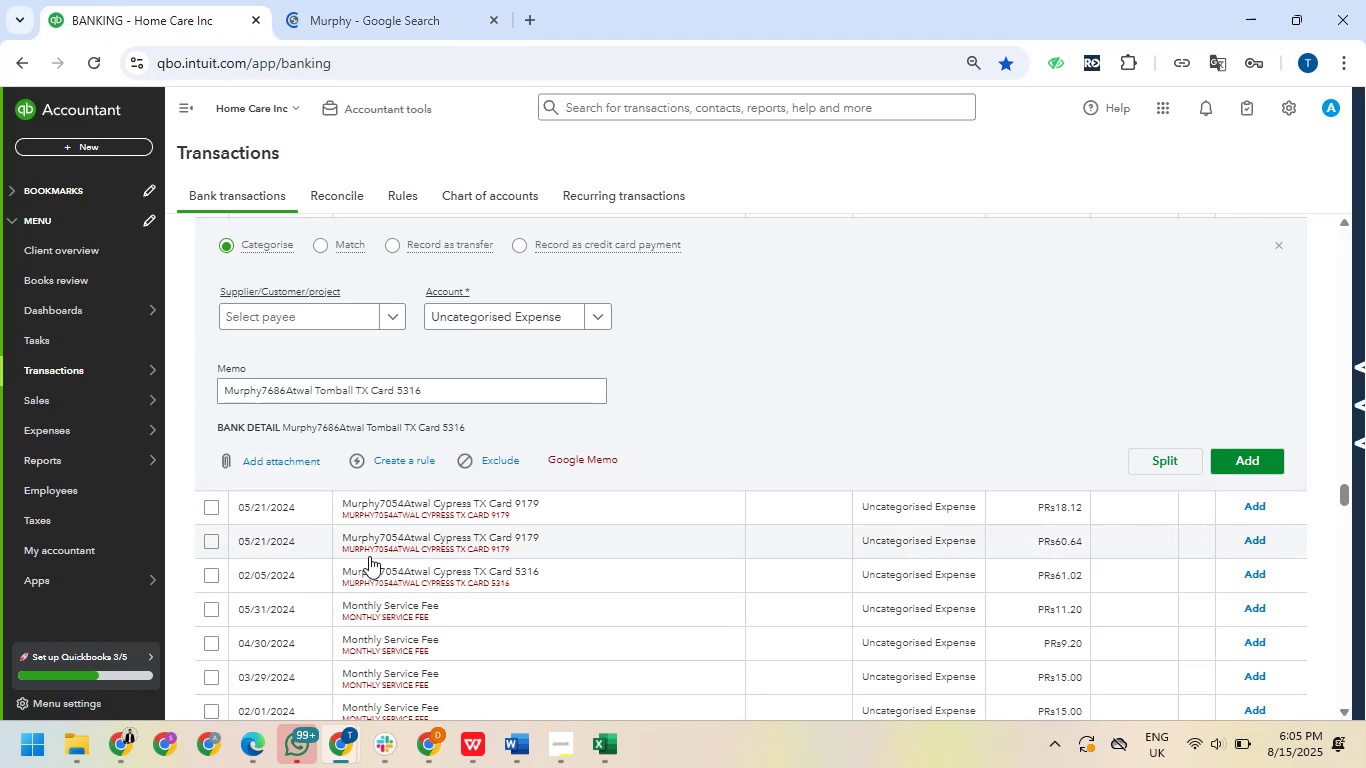 
mouse_move([360, 425])
 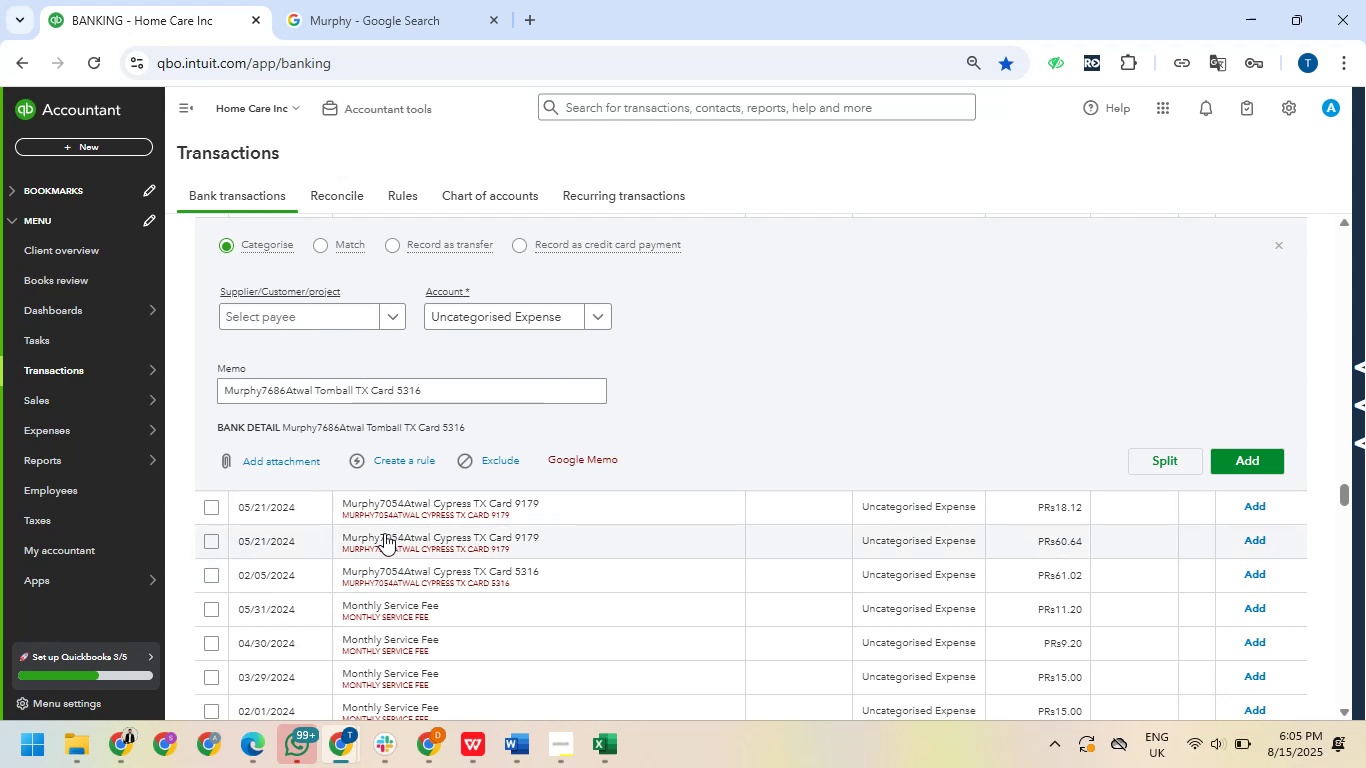 
wait(27.04)
 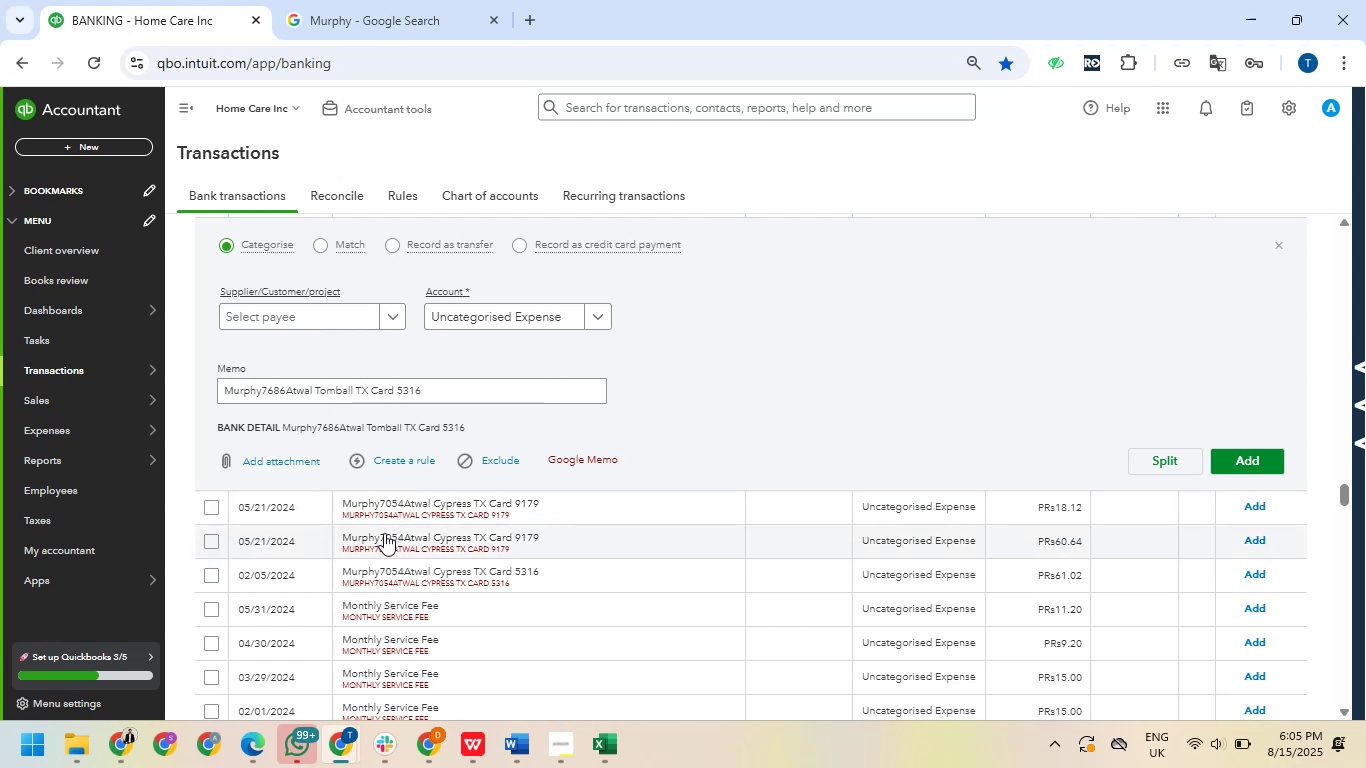 
left_click_drag(start_coordinate=[223, 389], to_coordinate=[374, 404])
 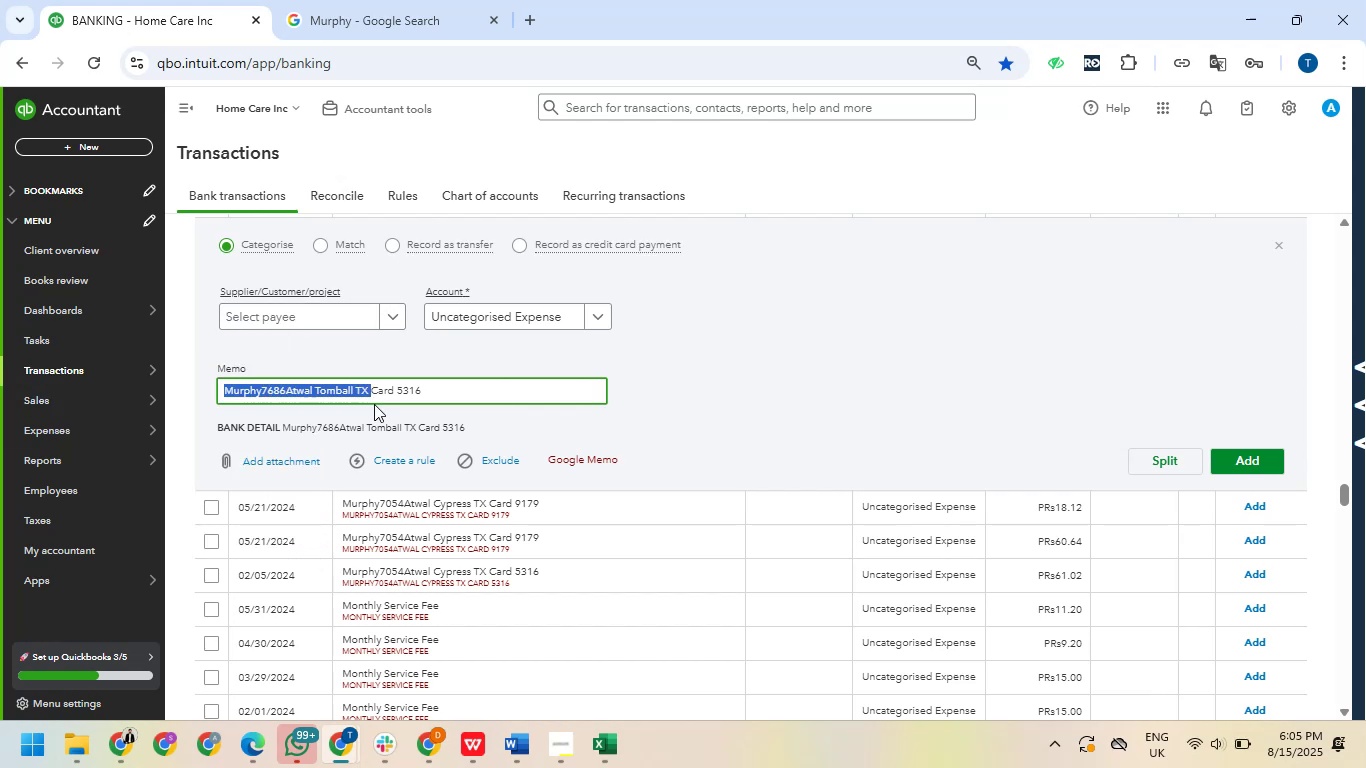 
key(Control+C)
 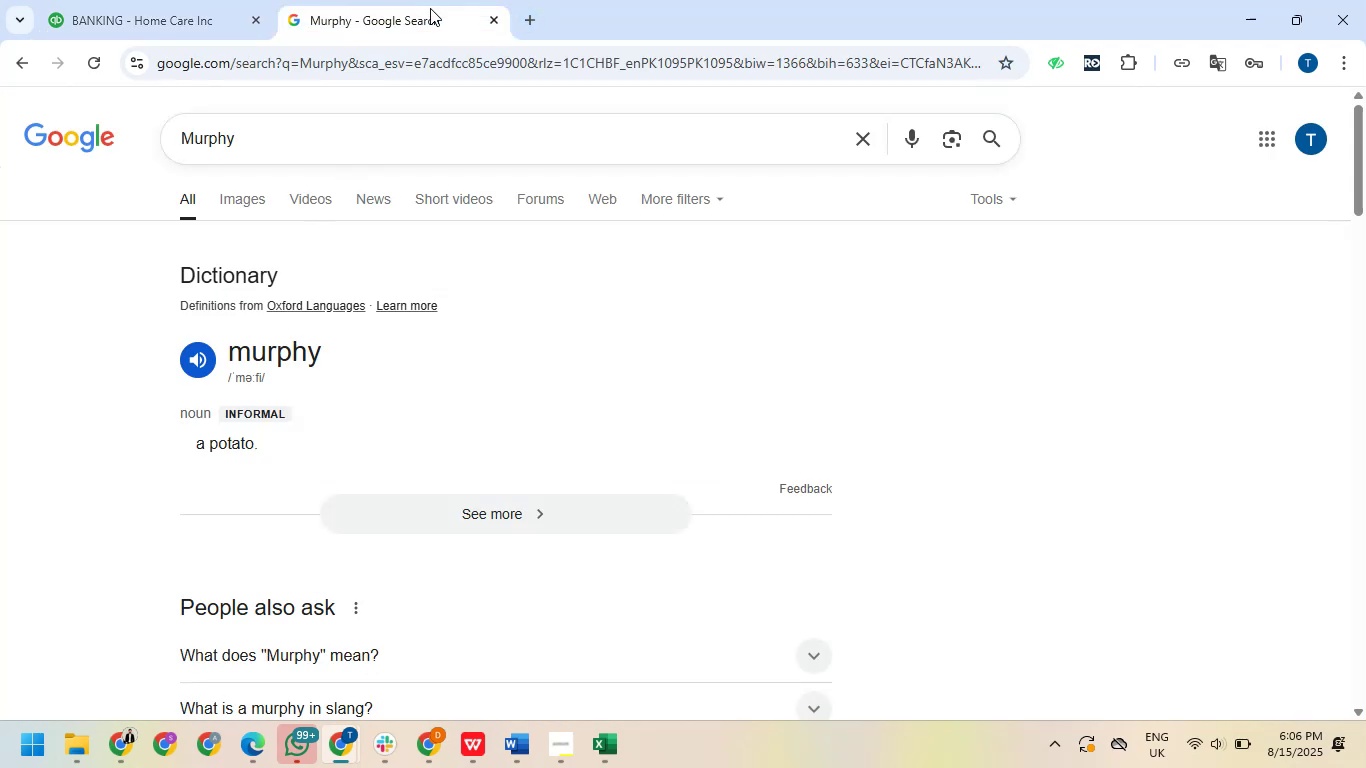 
left_click_drag(start_coordinate=[441, 126], to_coordinate=[176, 151])
 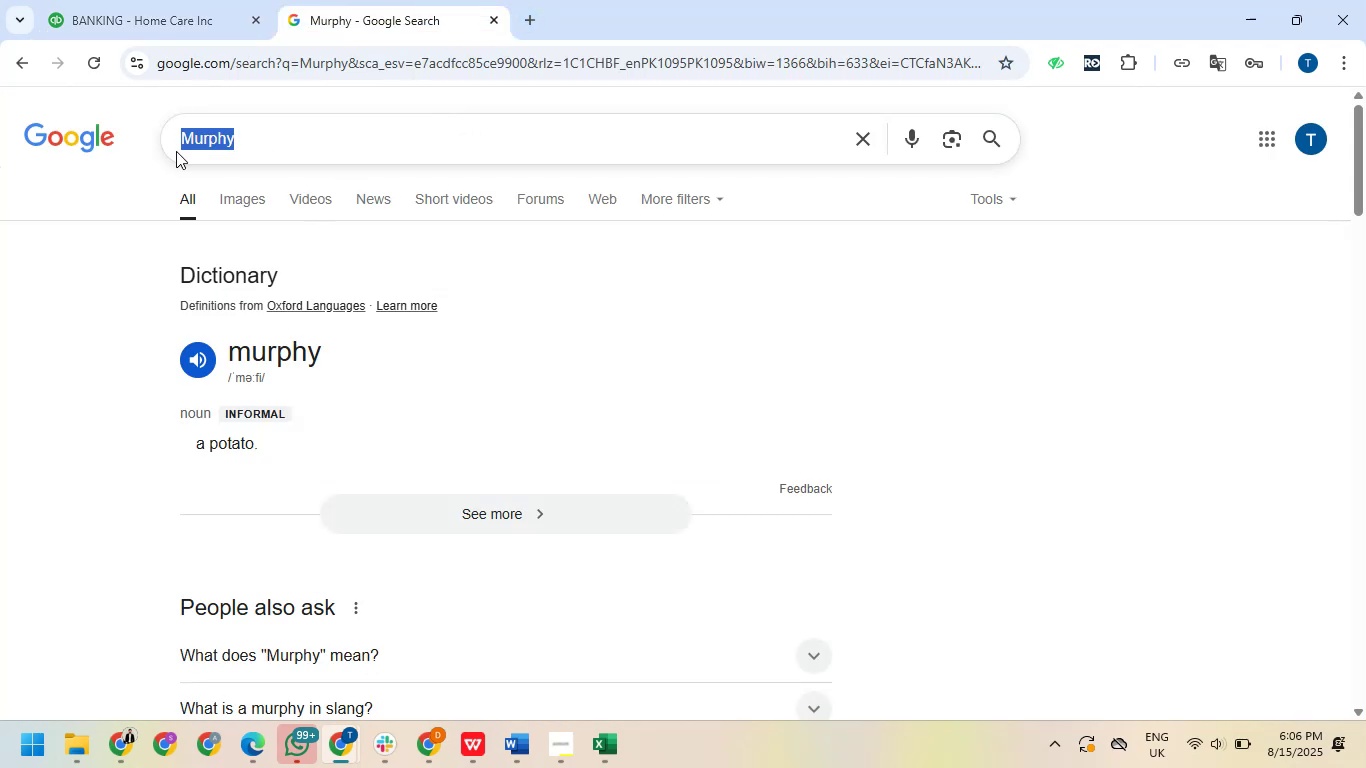 
key(Control+V)
 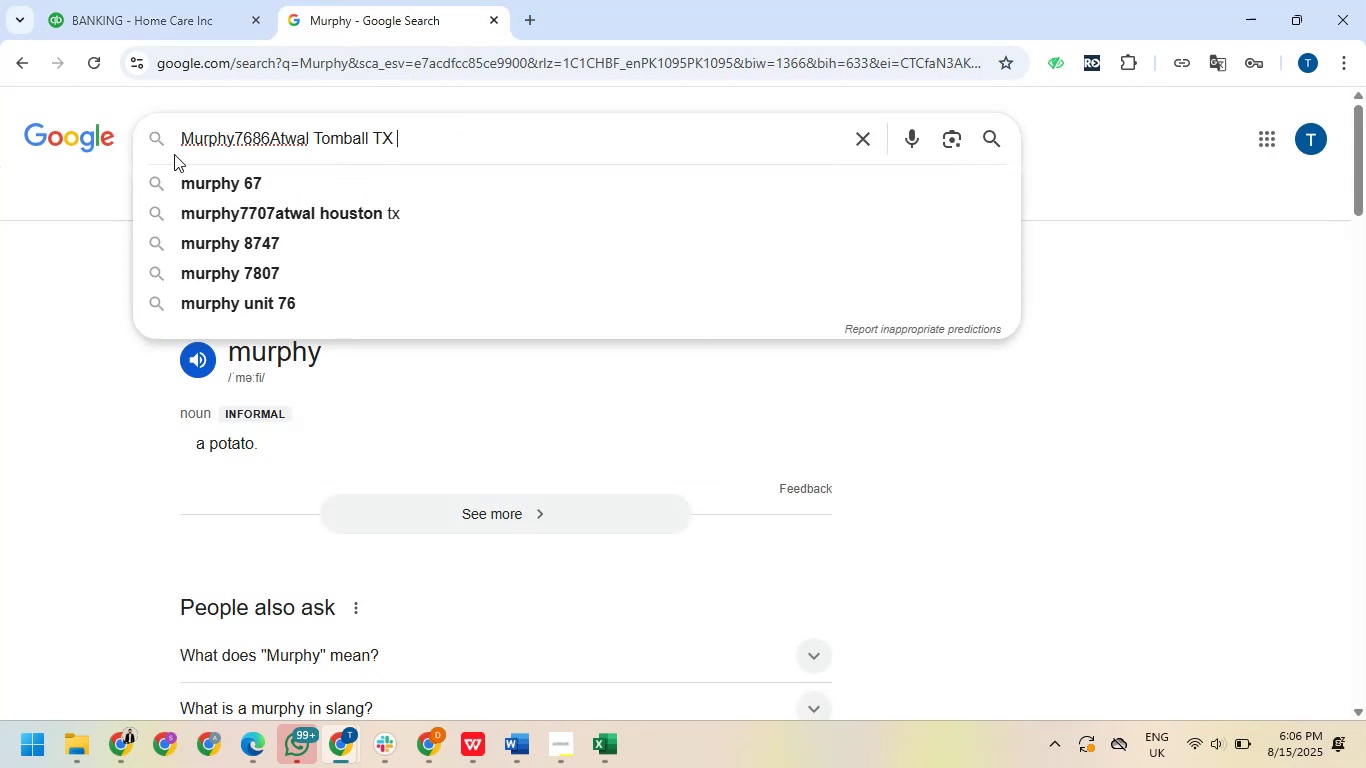 
key(NumpadEnter)
 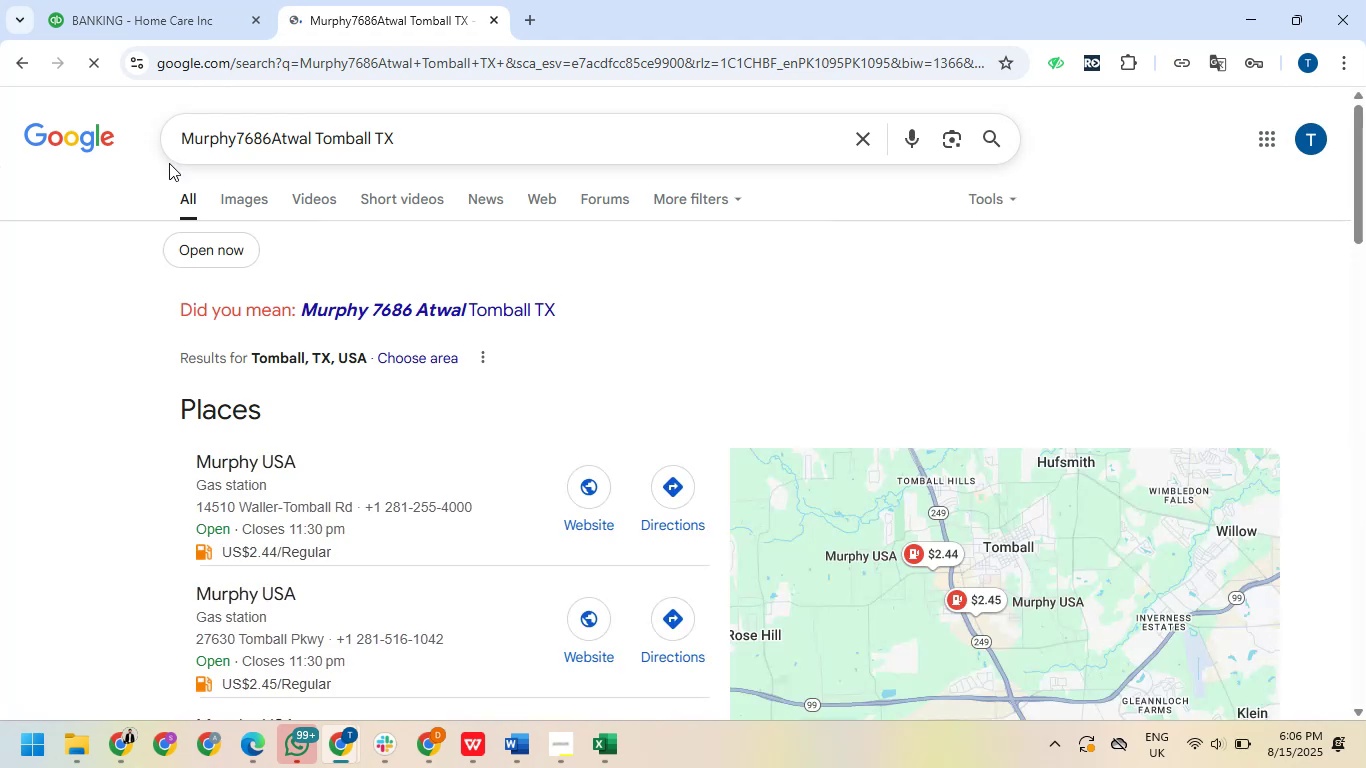 
wait(7.15)
 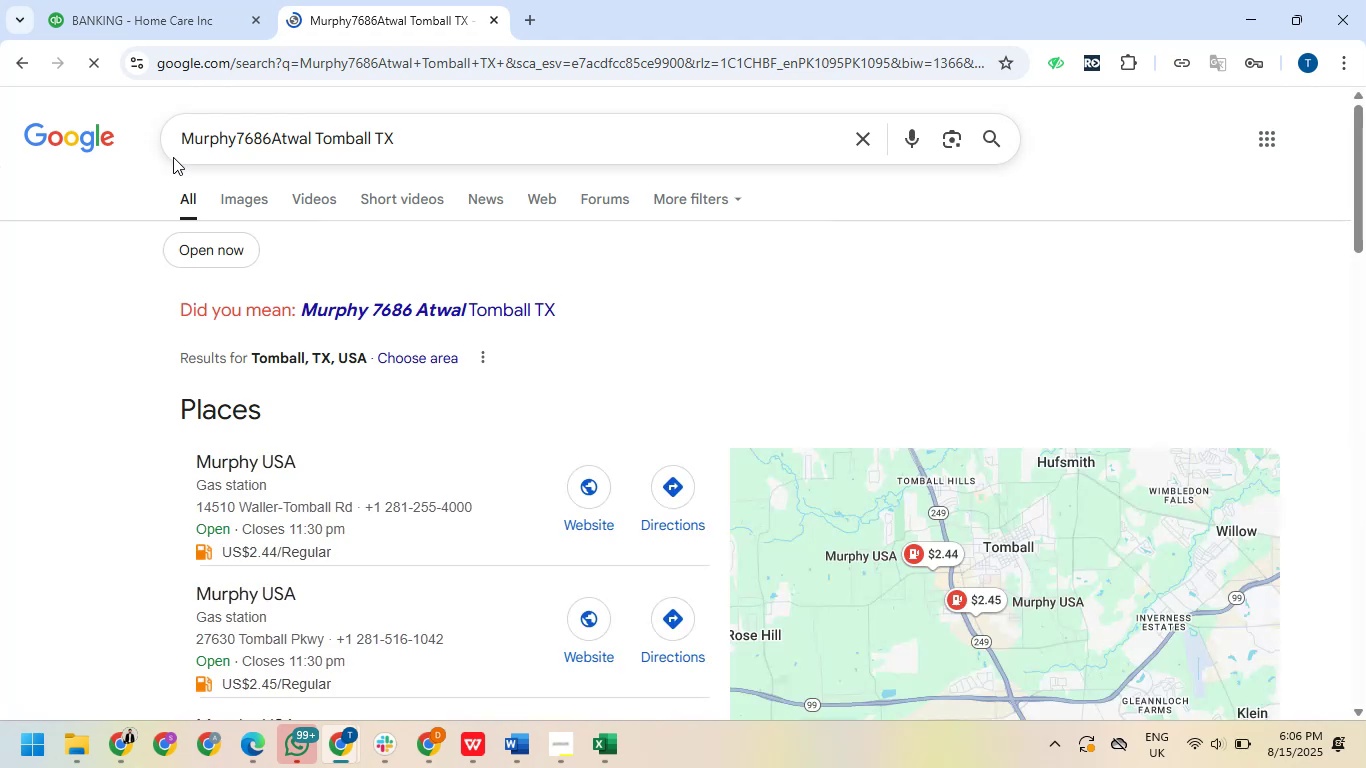 
scroll: coordinate [242, 333], scroll_direction: down, amount: 4.0
 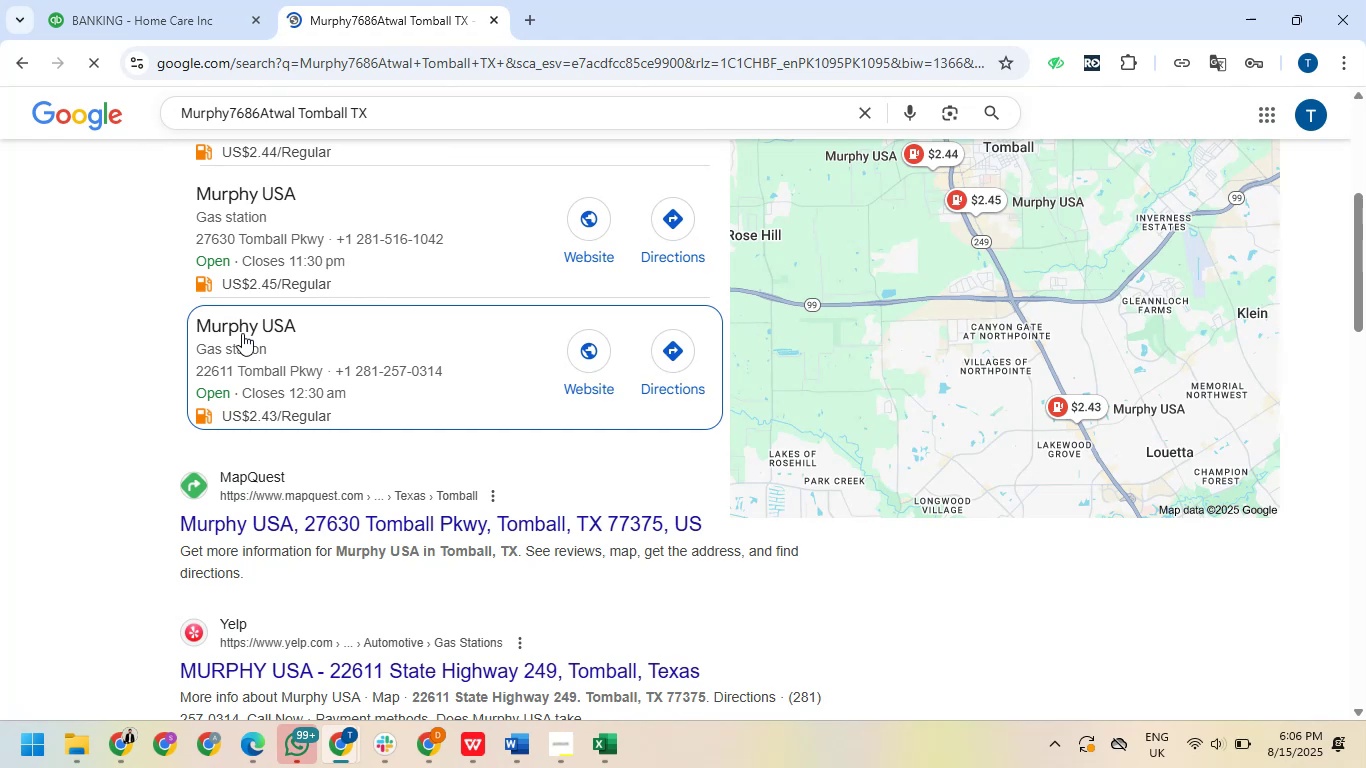 
scroll: coordinate [242, 333], scroll_direction: up, amount: 2.0
 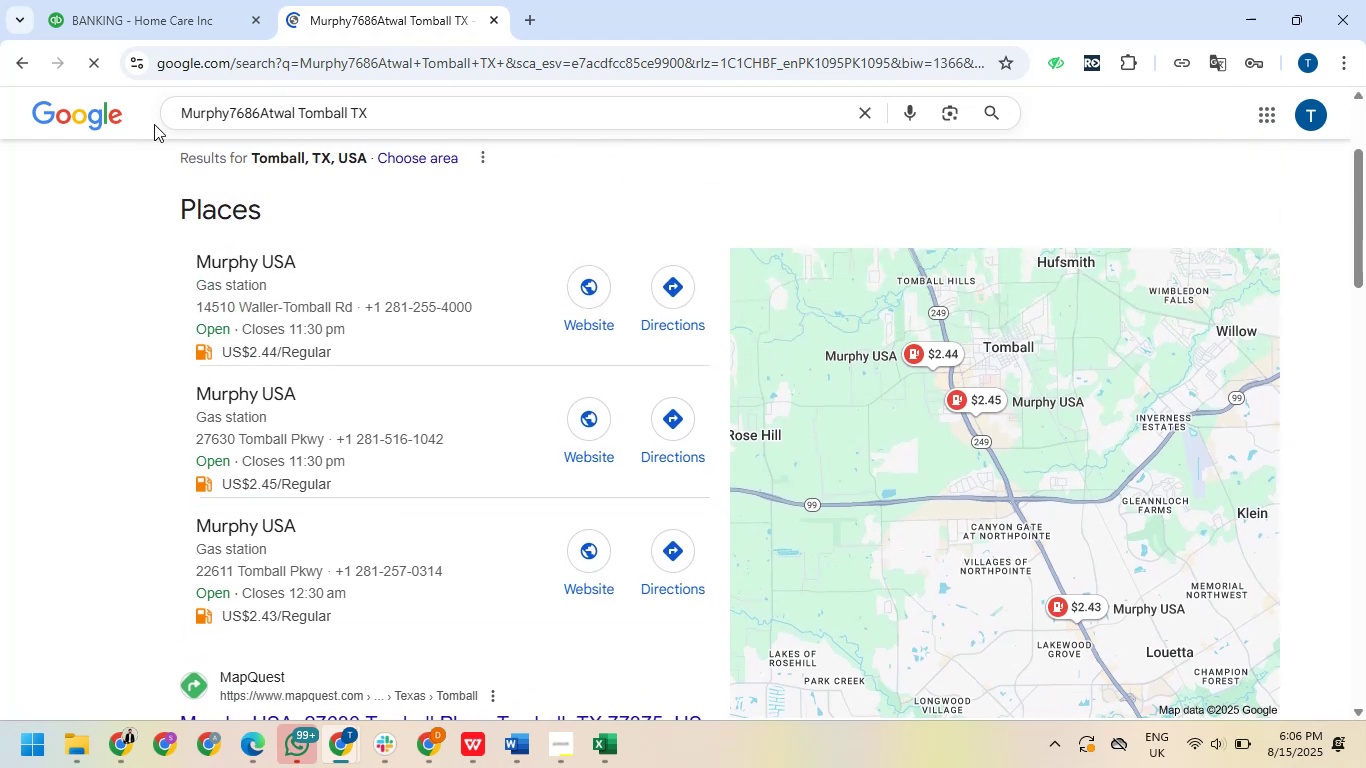 
left_click([157, 24])
 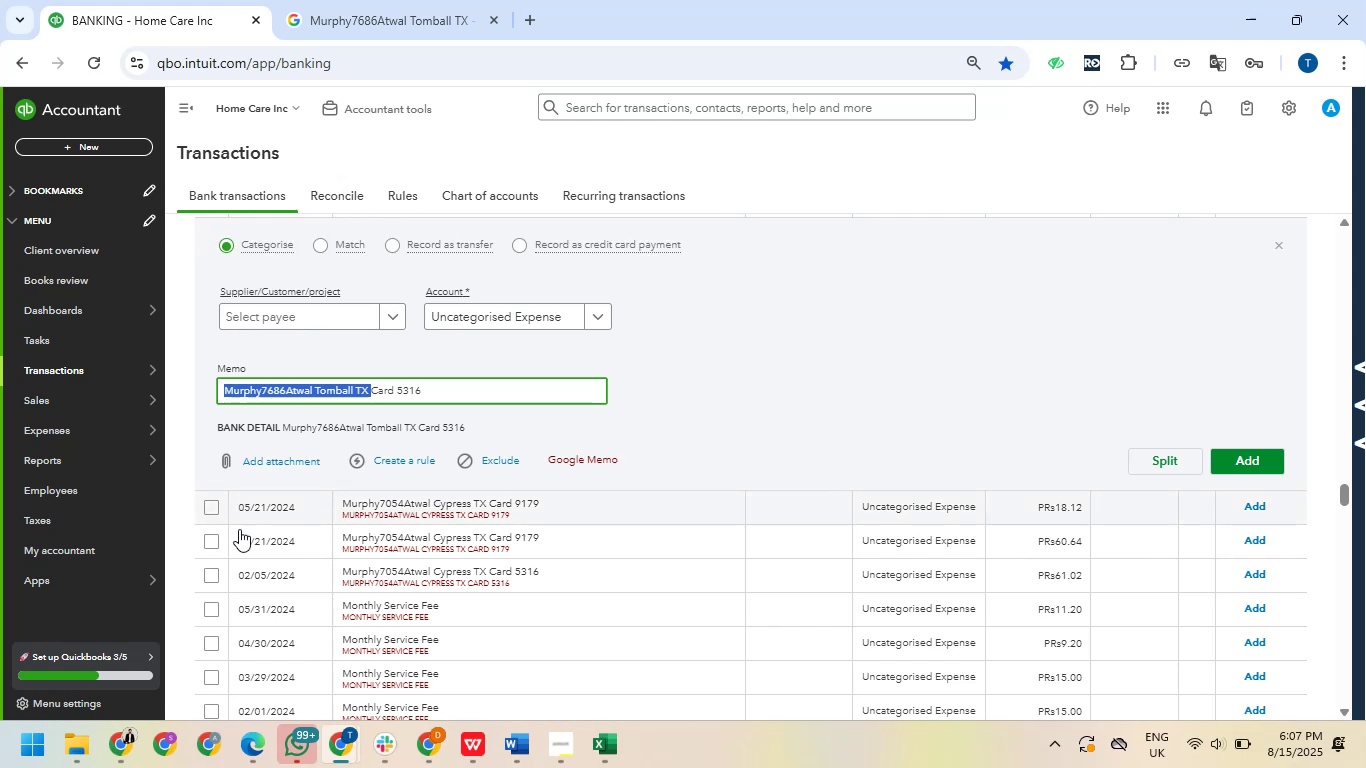 
wait(66.55)
 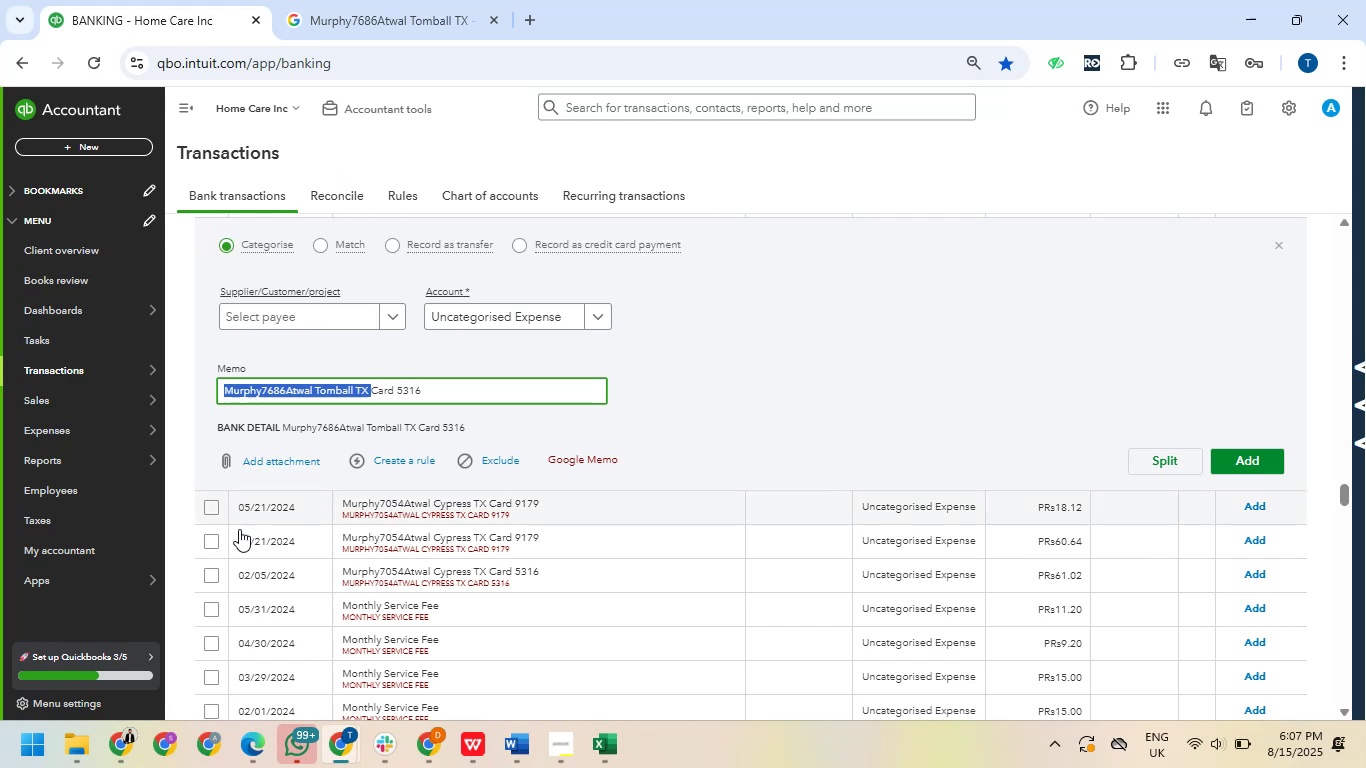 
left_click([210, 575])
 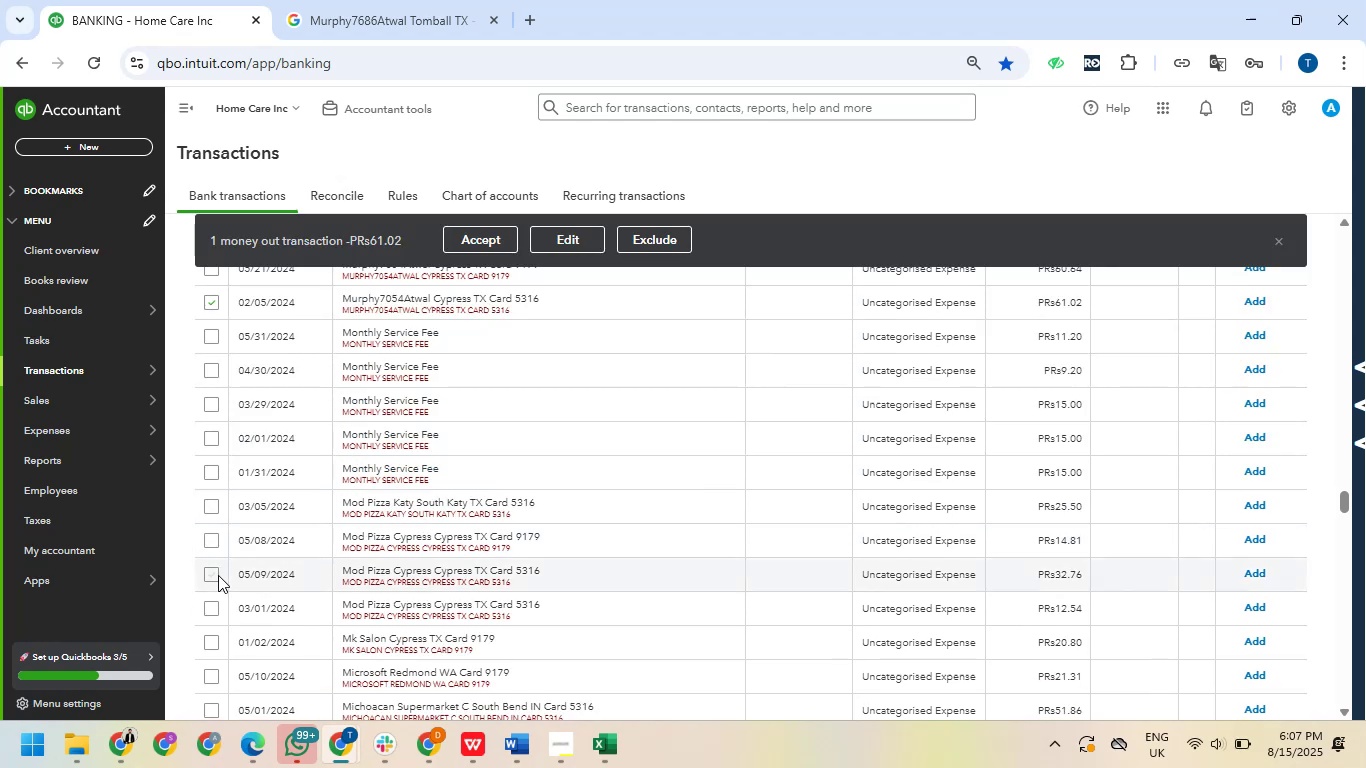 
wait(5.96)
 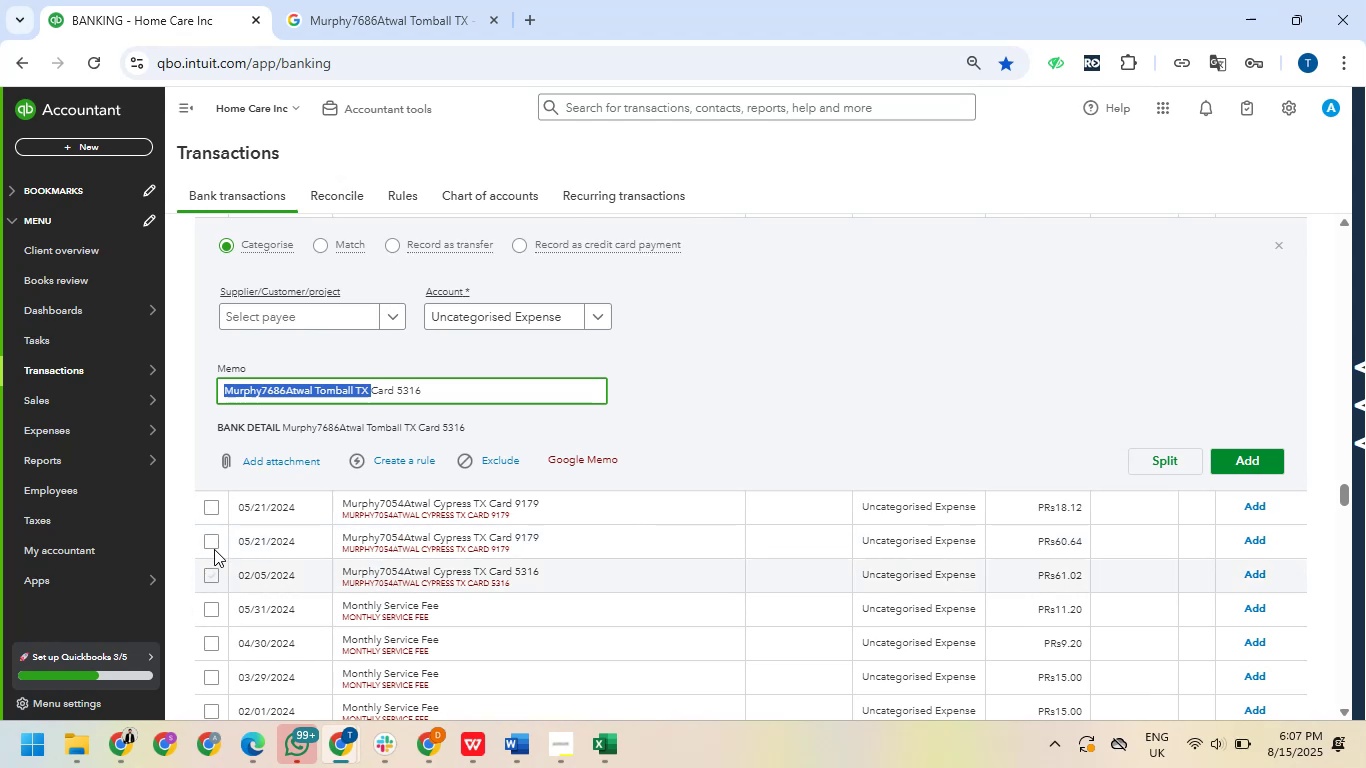 
scroll: coordinate [215, 510], scroll_direction: up, amount: 1.0
 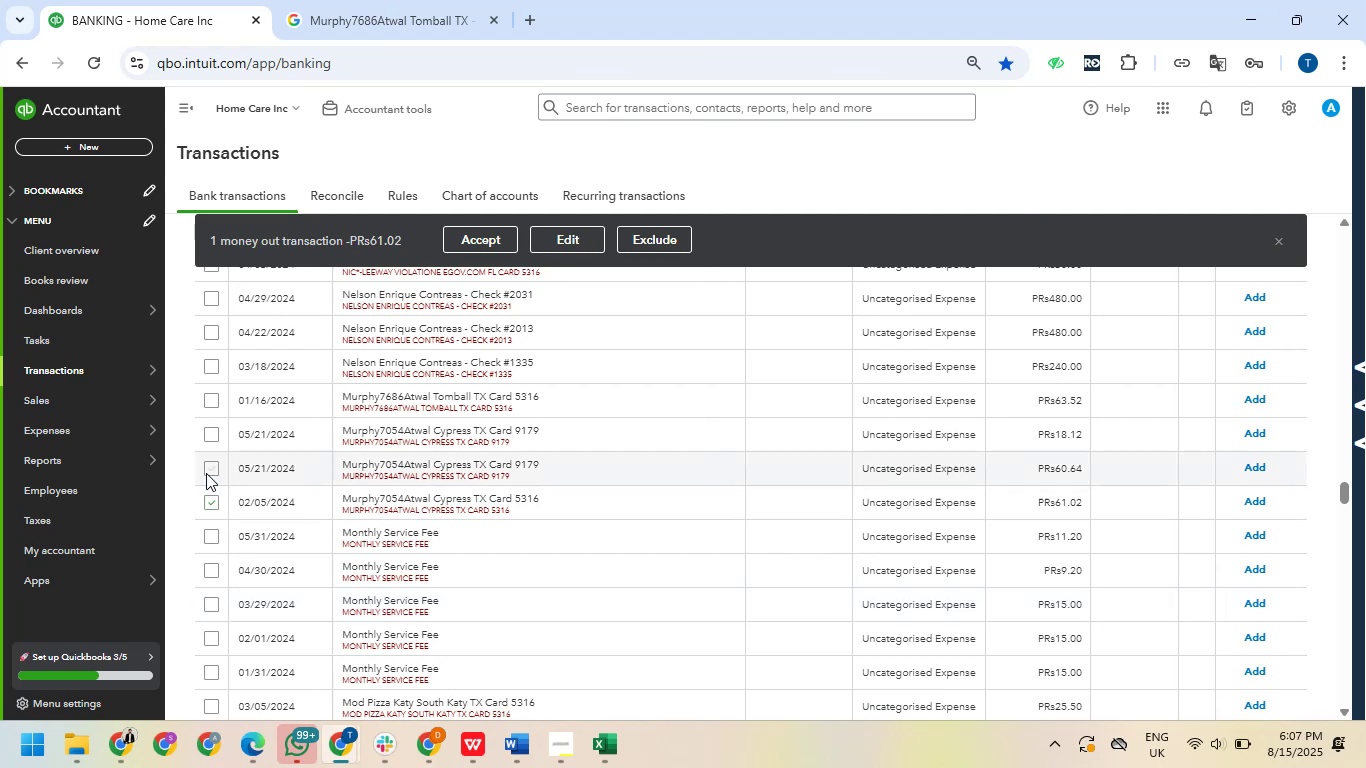 
left_click([207, 470])
 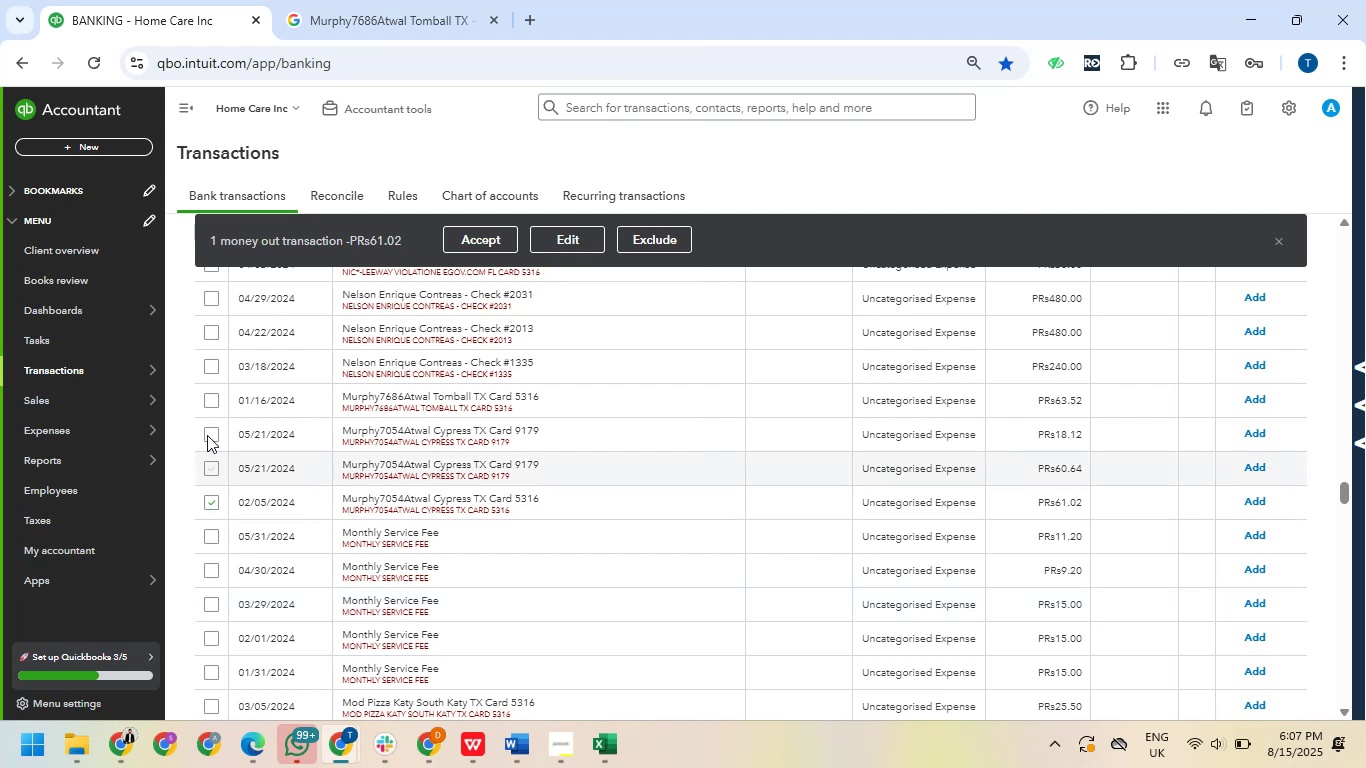 
left_click([207, 435])
 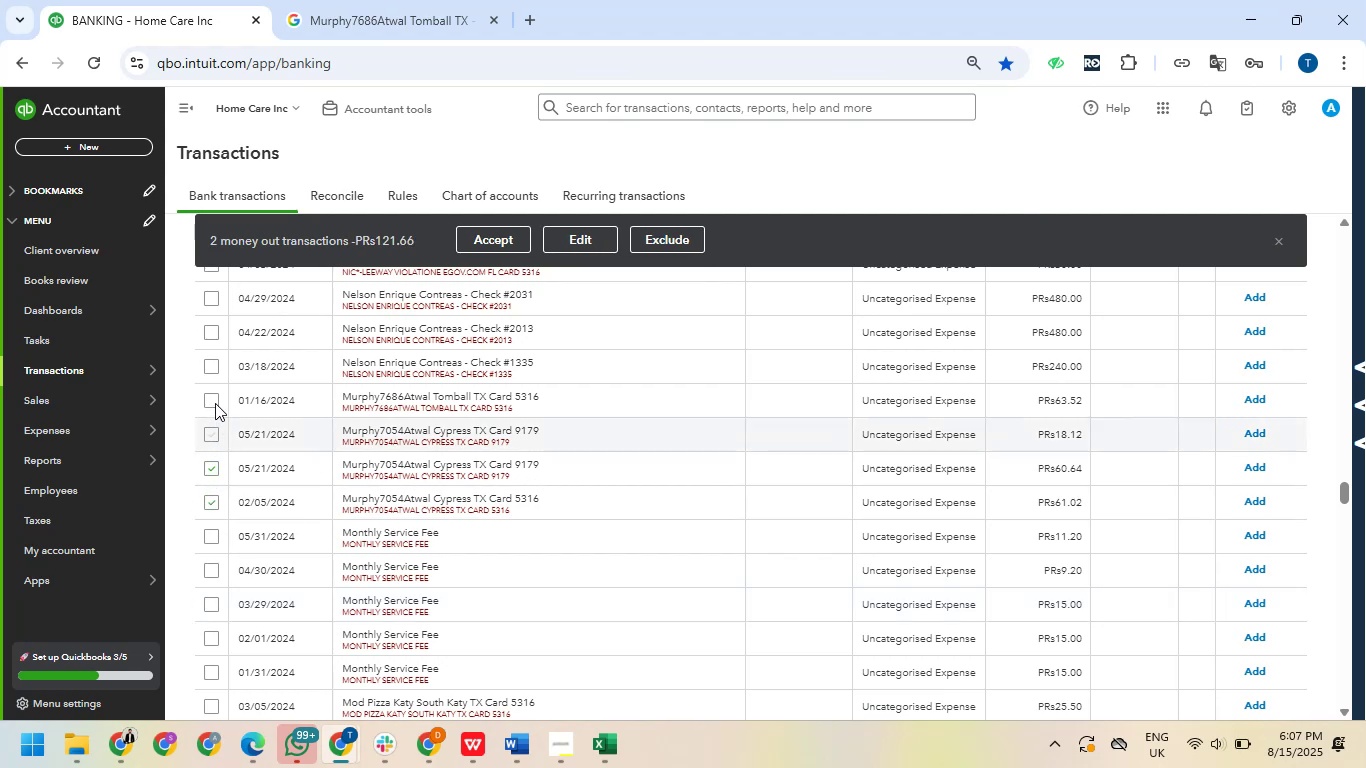 
left_click([214, 402])
 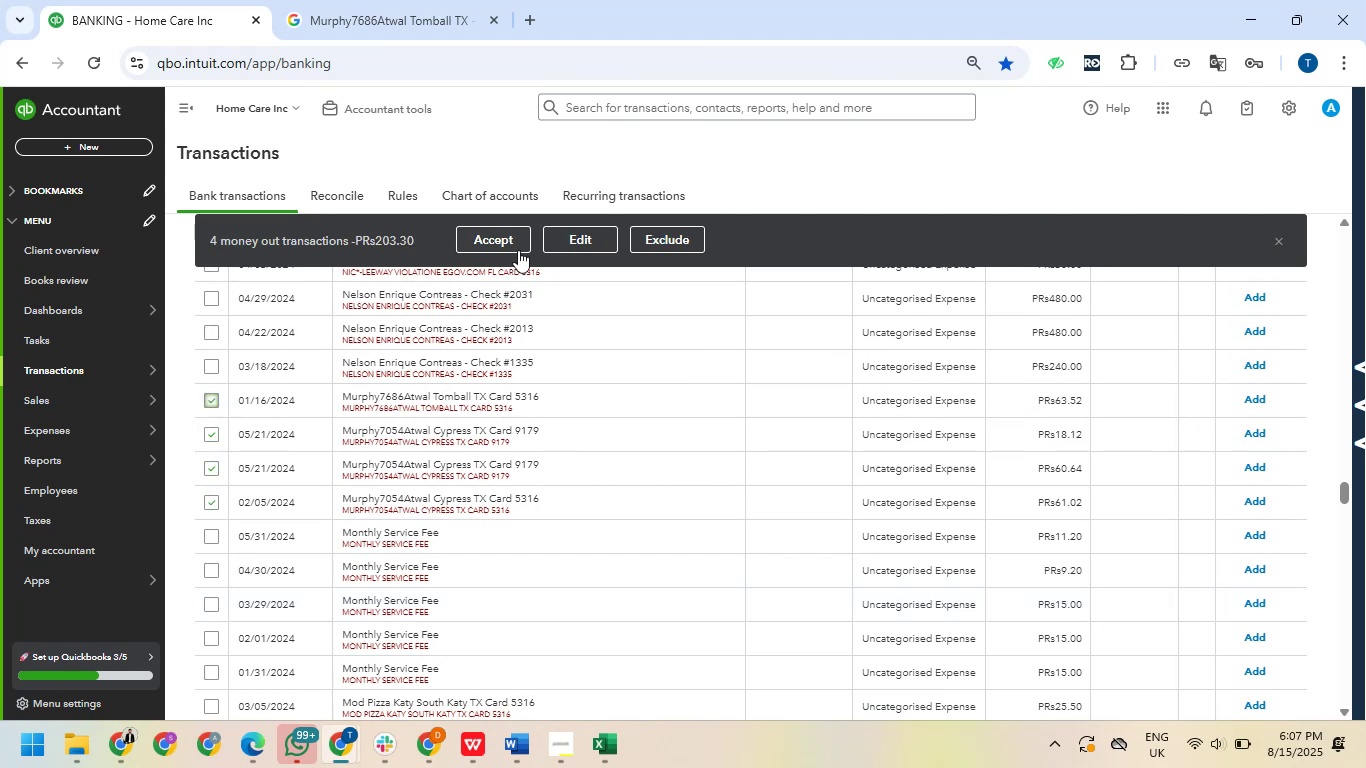 
left_click([568, 240])
 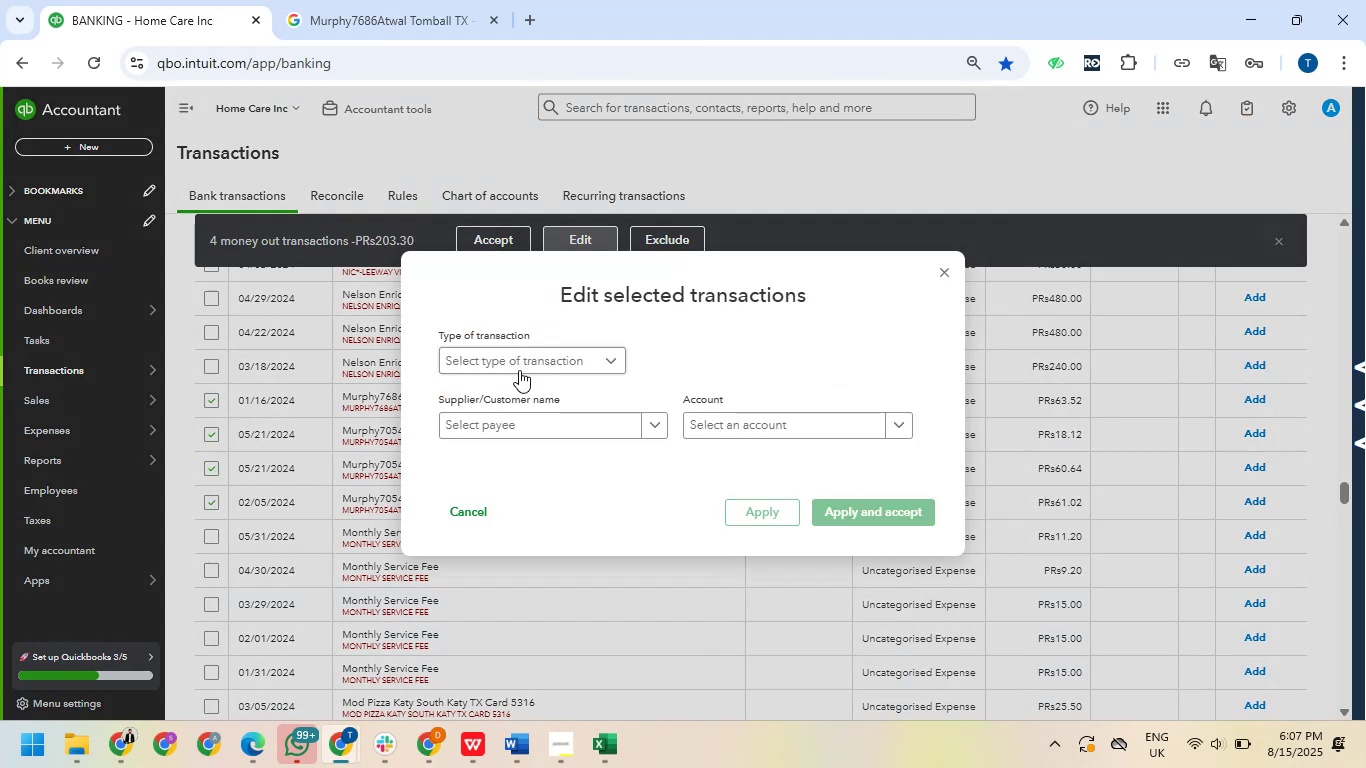 
left_click([533, 365])
 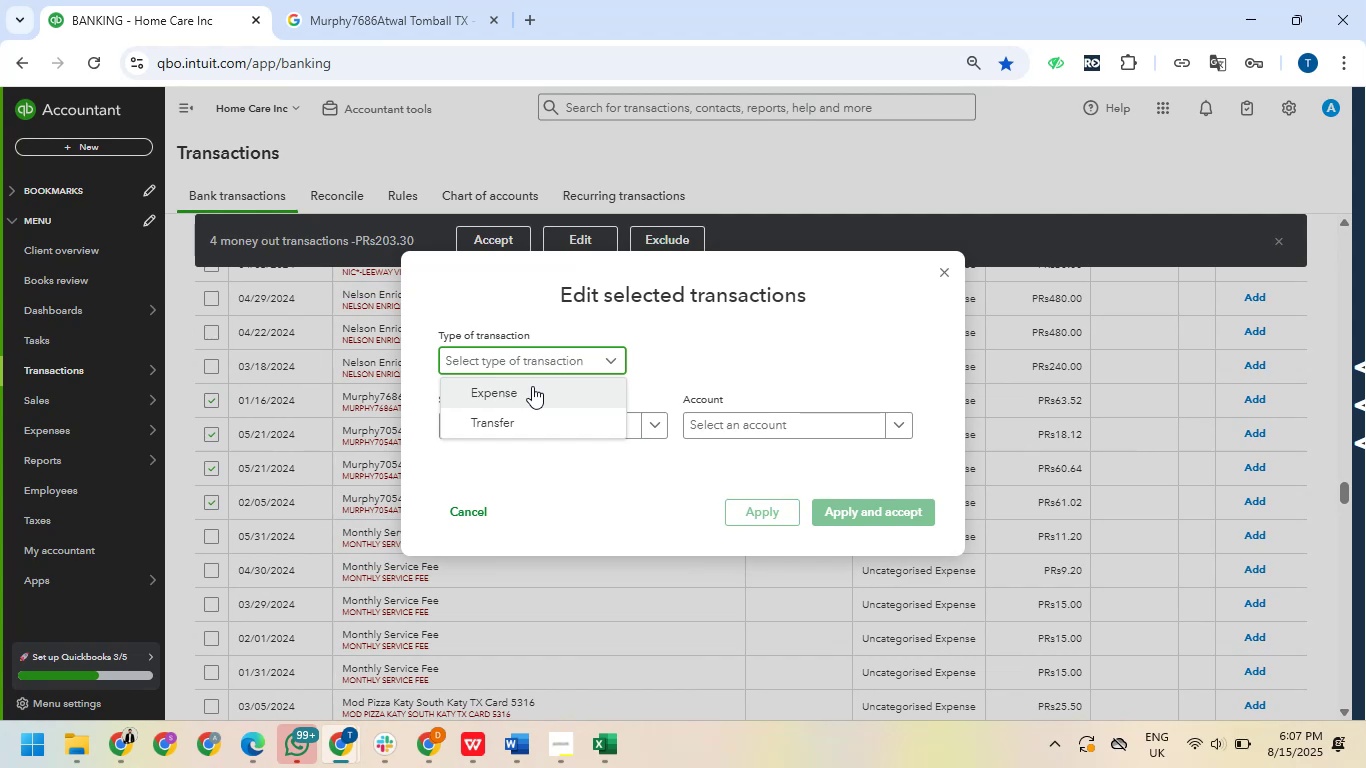 
left_click([532, 386])
 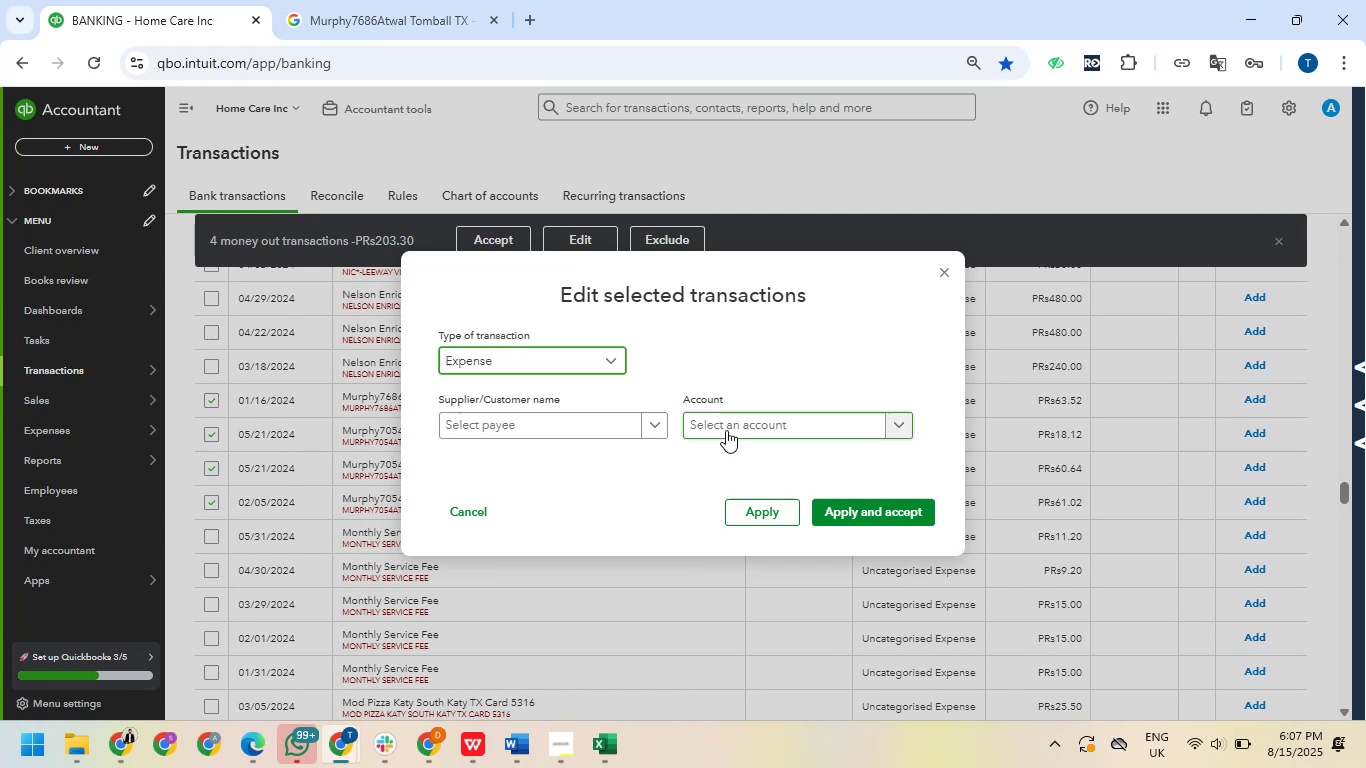 
left_click([726, 429])
 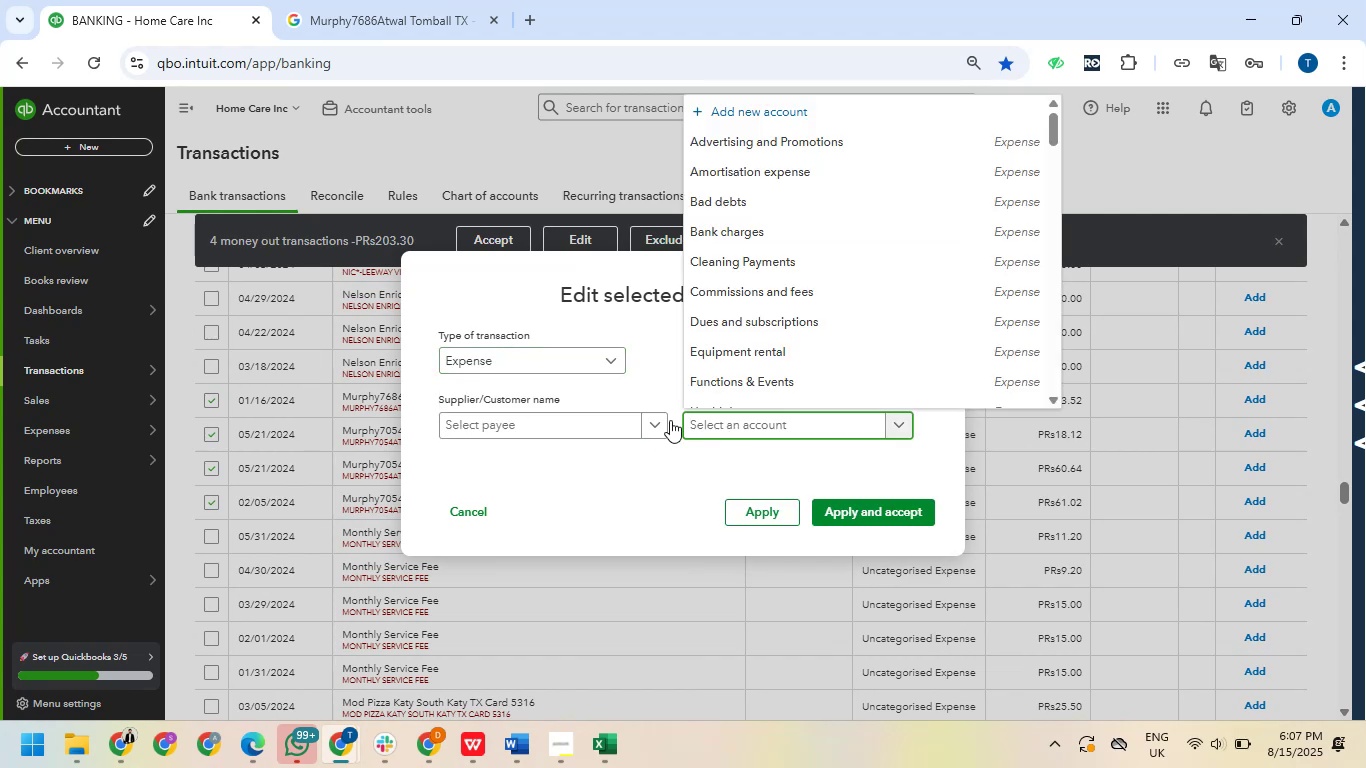 
left_click([554, 433])
 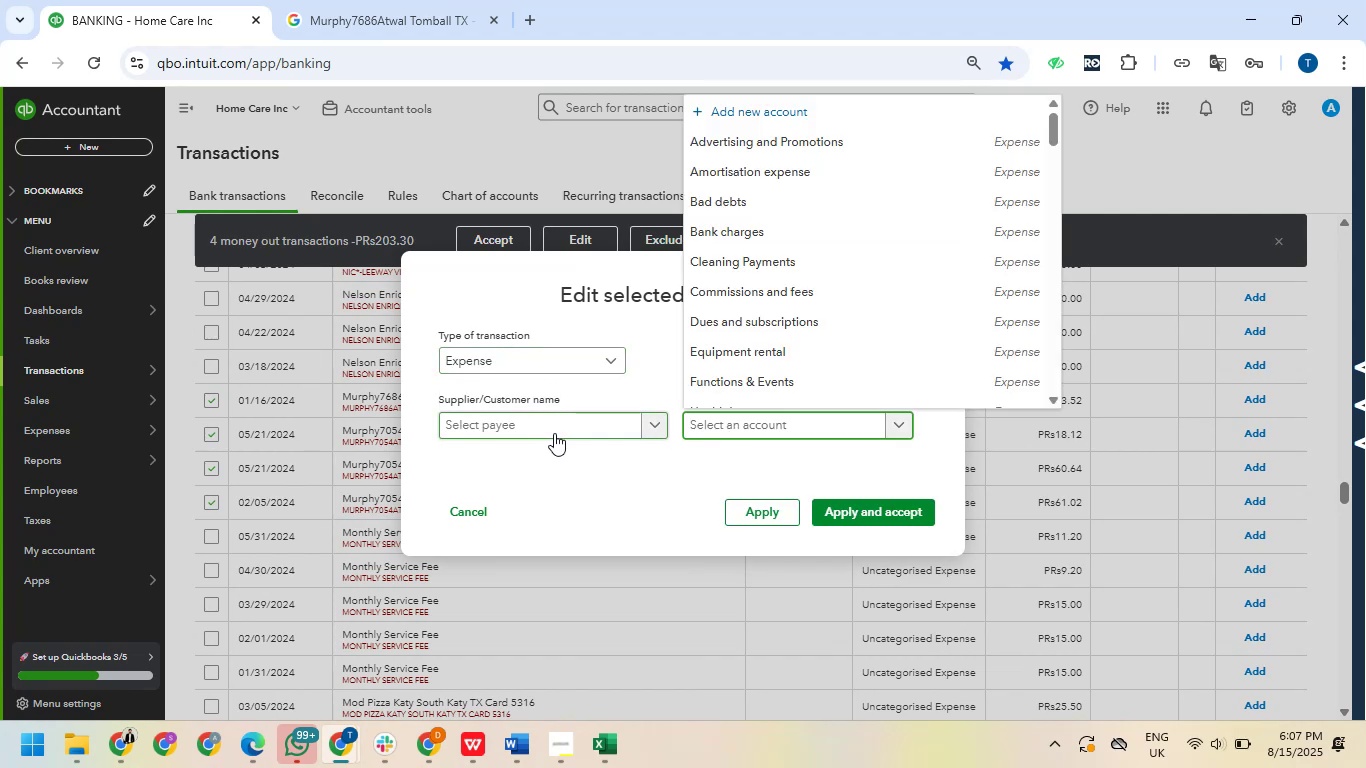 
key(Control+V)
 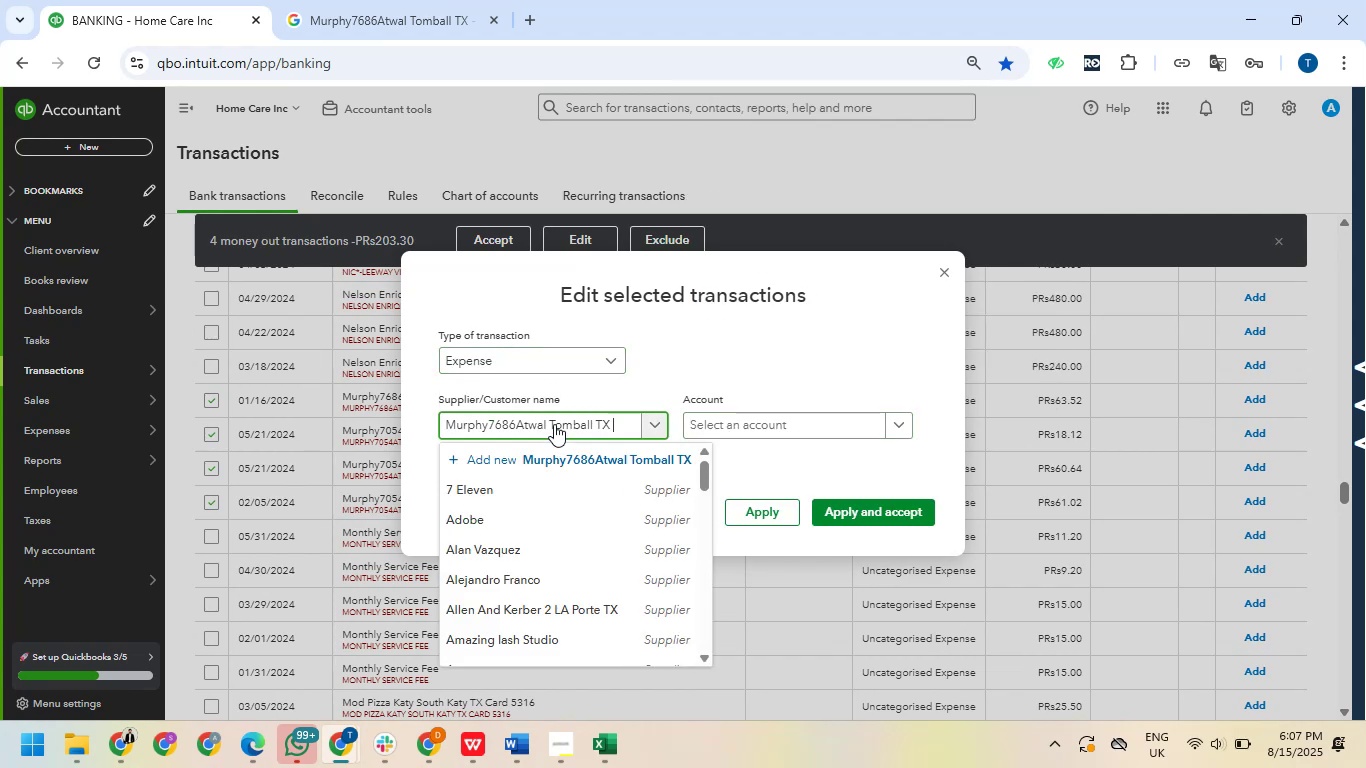 
hold_key(key=Backspace, duration=1.26)
 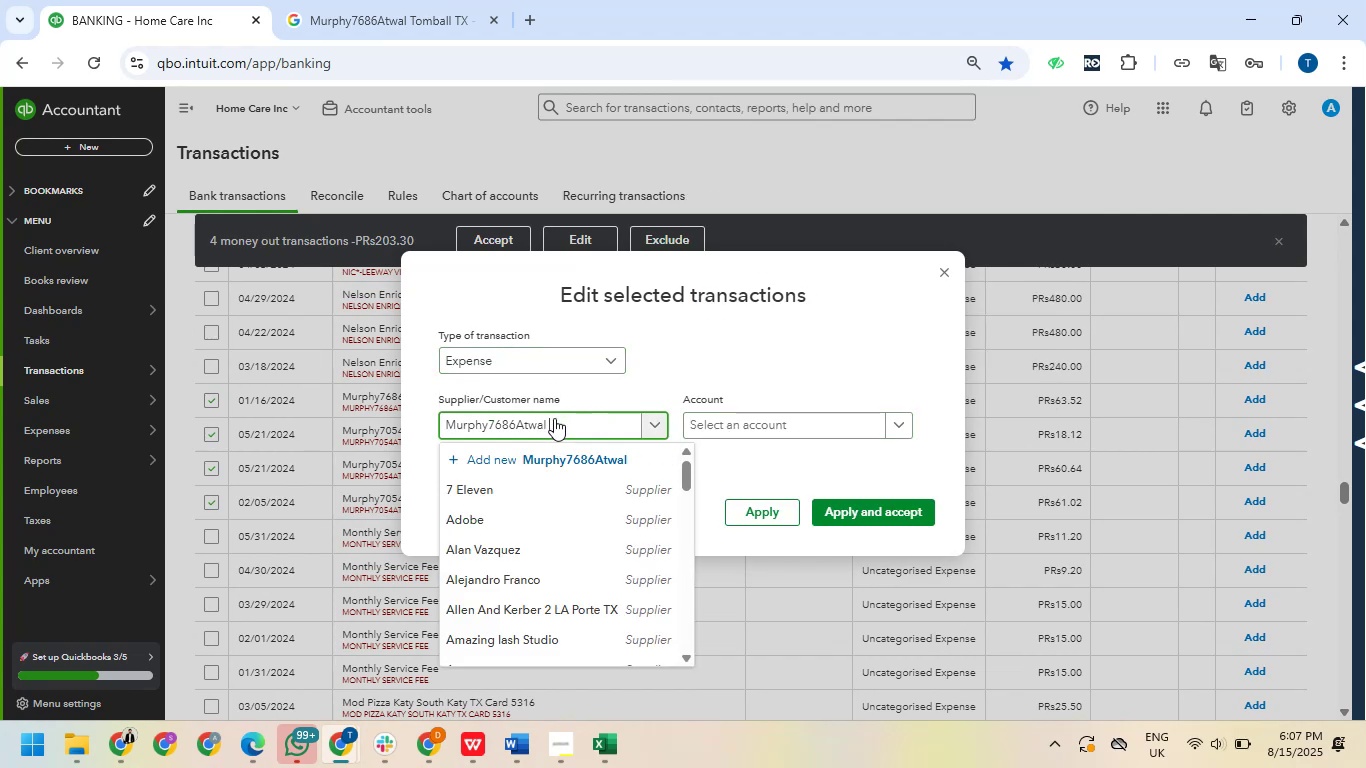 
key(Backspace)
 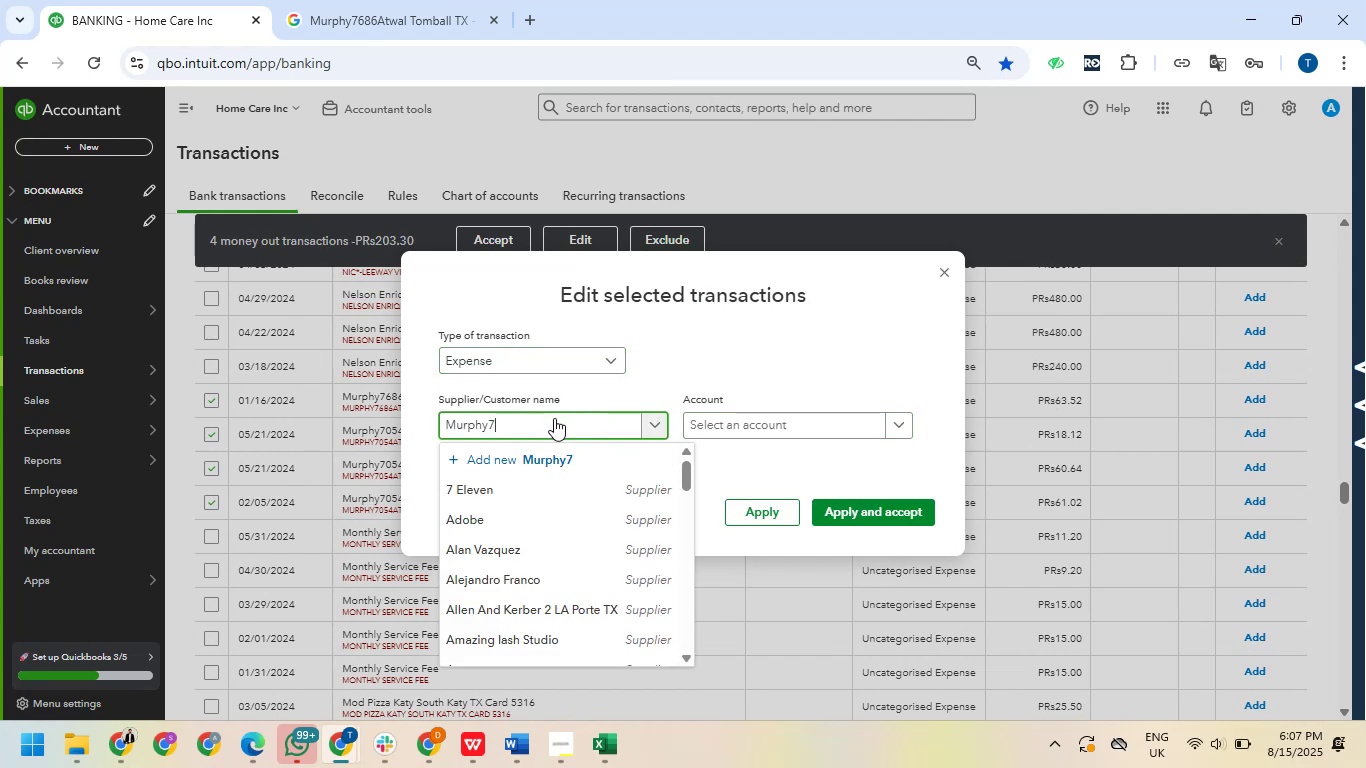 
key(Backspace)
 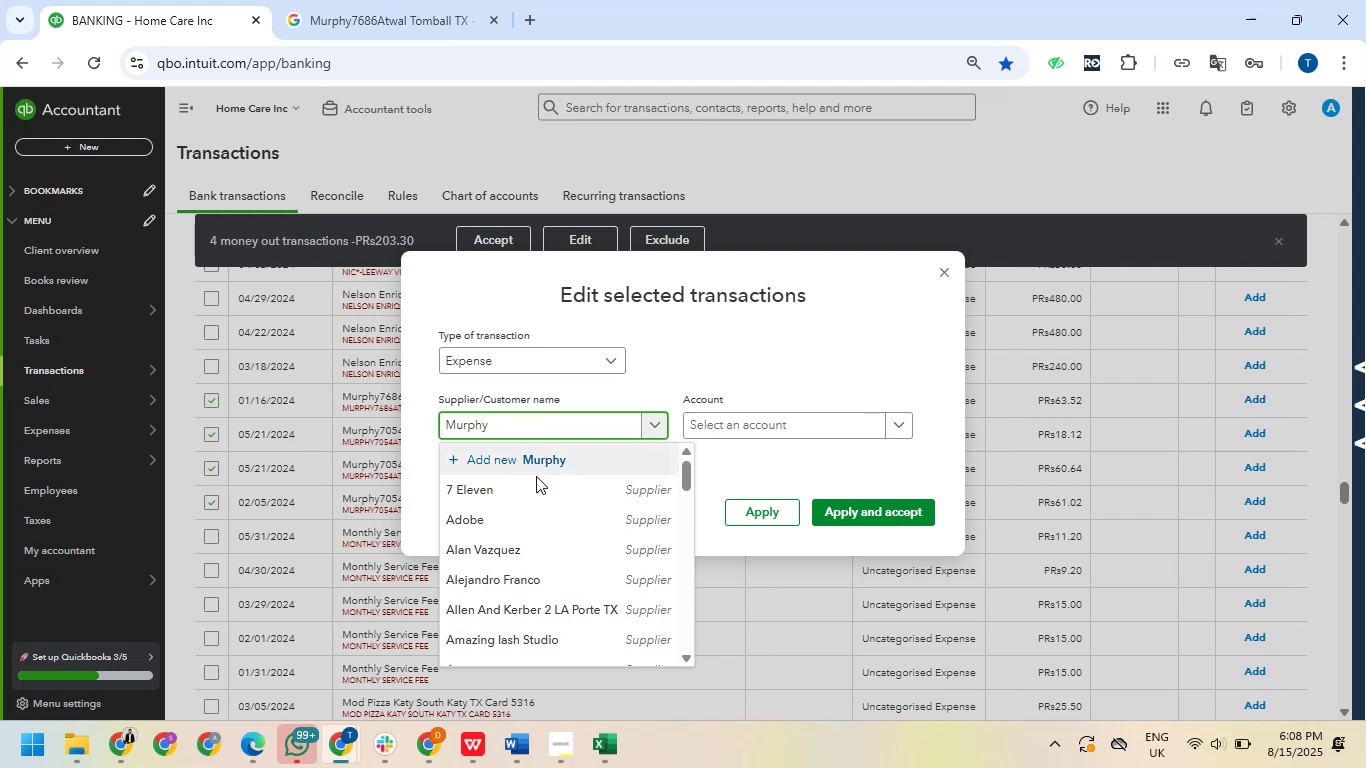 
left_click([530, 457])
 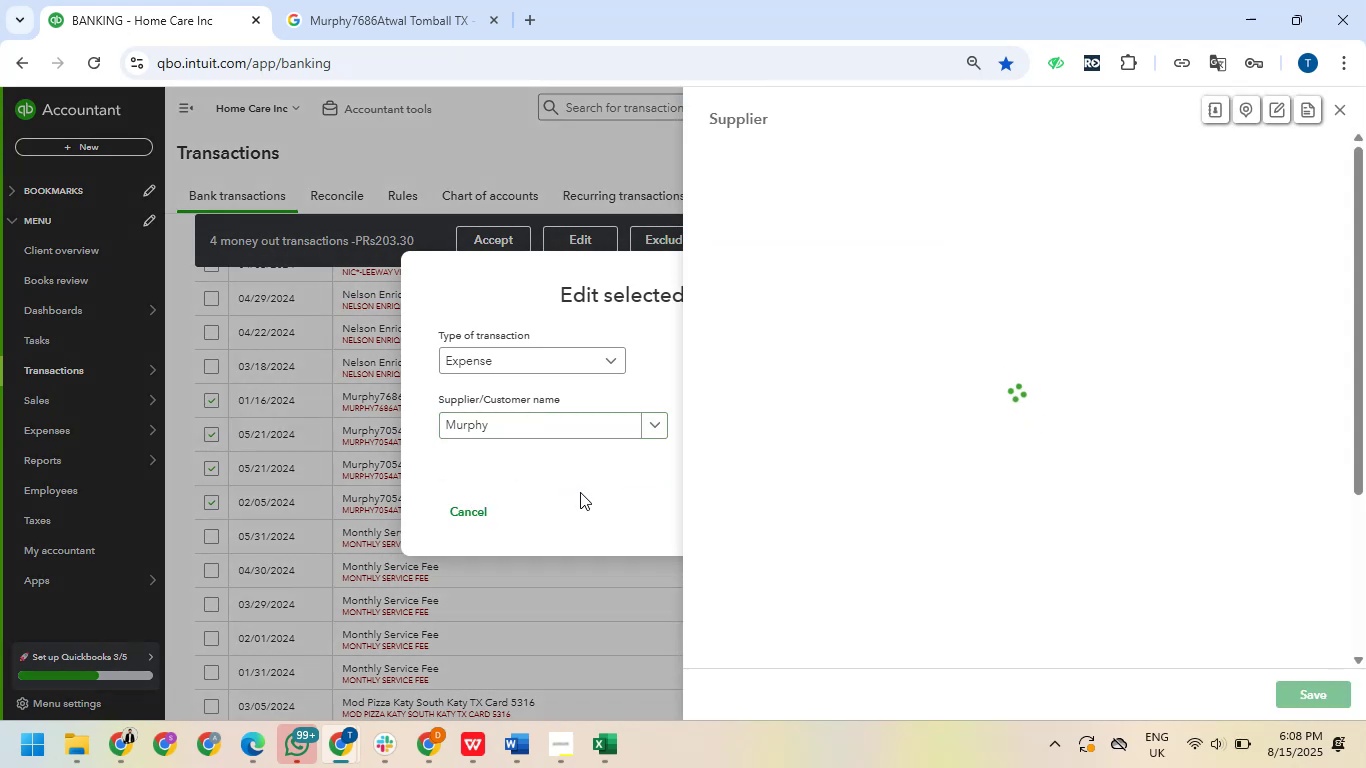 
wait(11.9)
 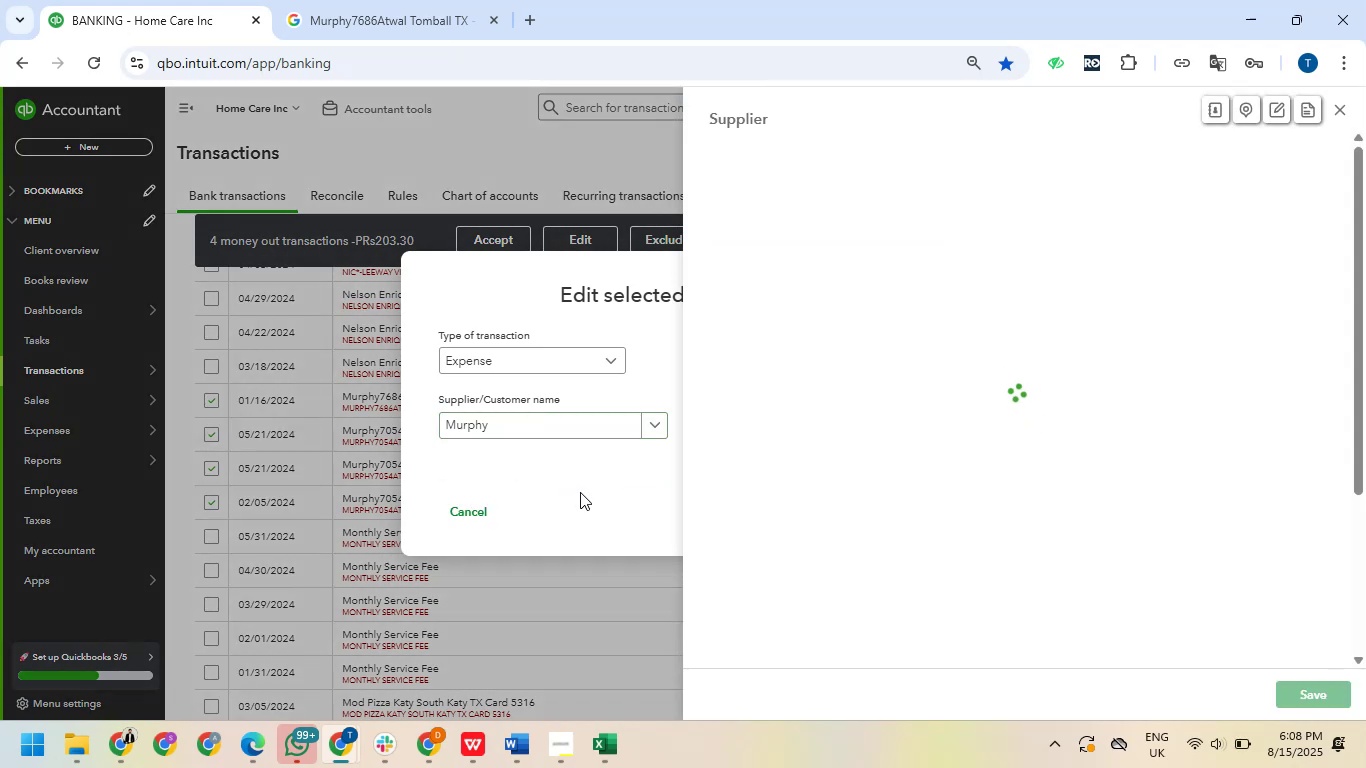 
left_click([1305, 695])
 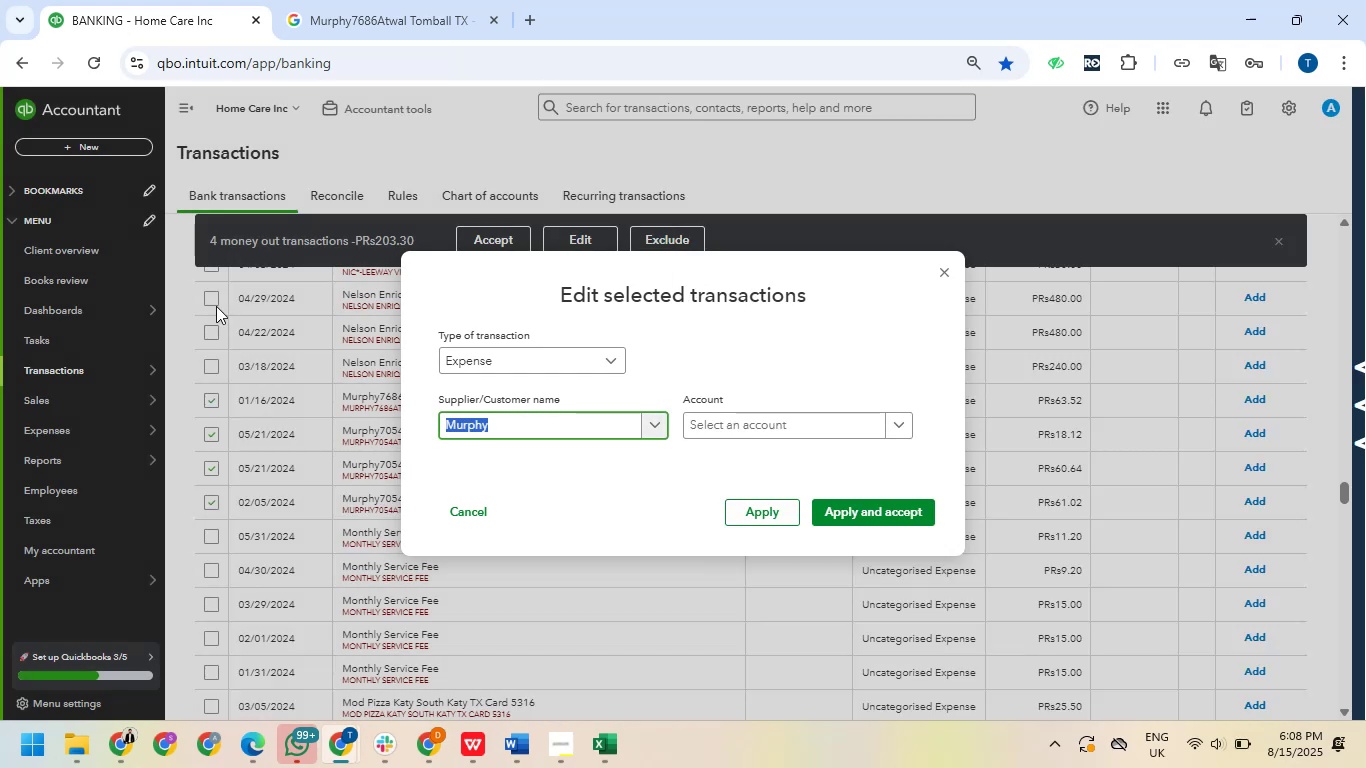 
wait(8.64)
 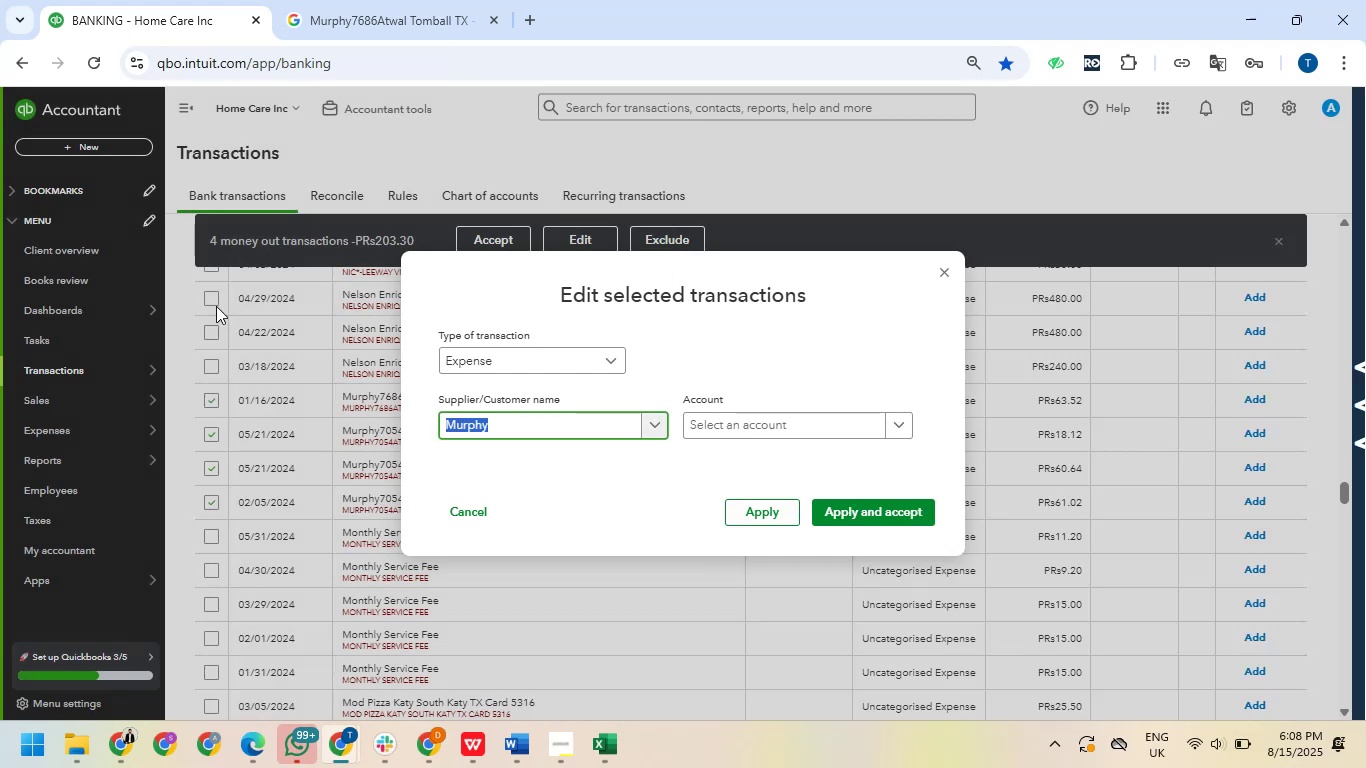 
left_click([753, 428])
 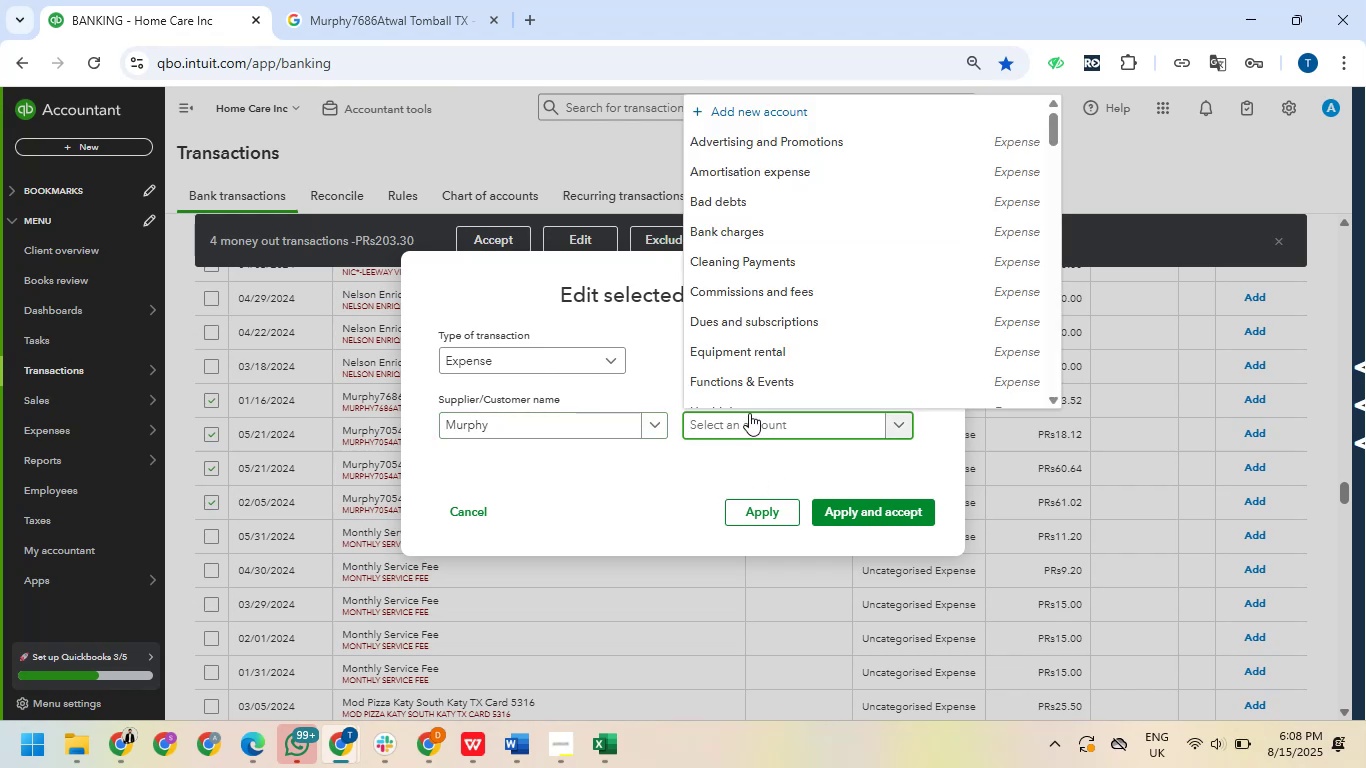 
type(gas)
 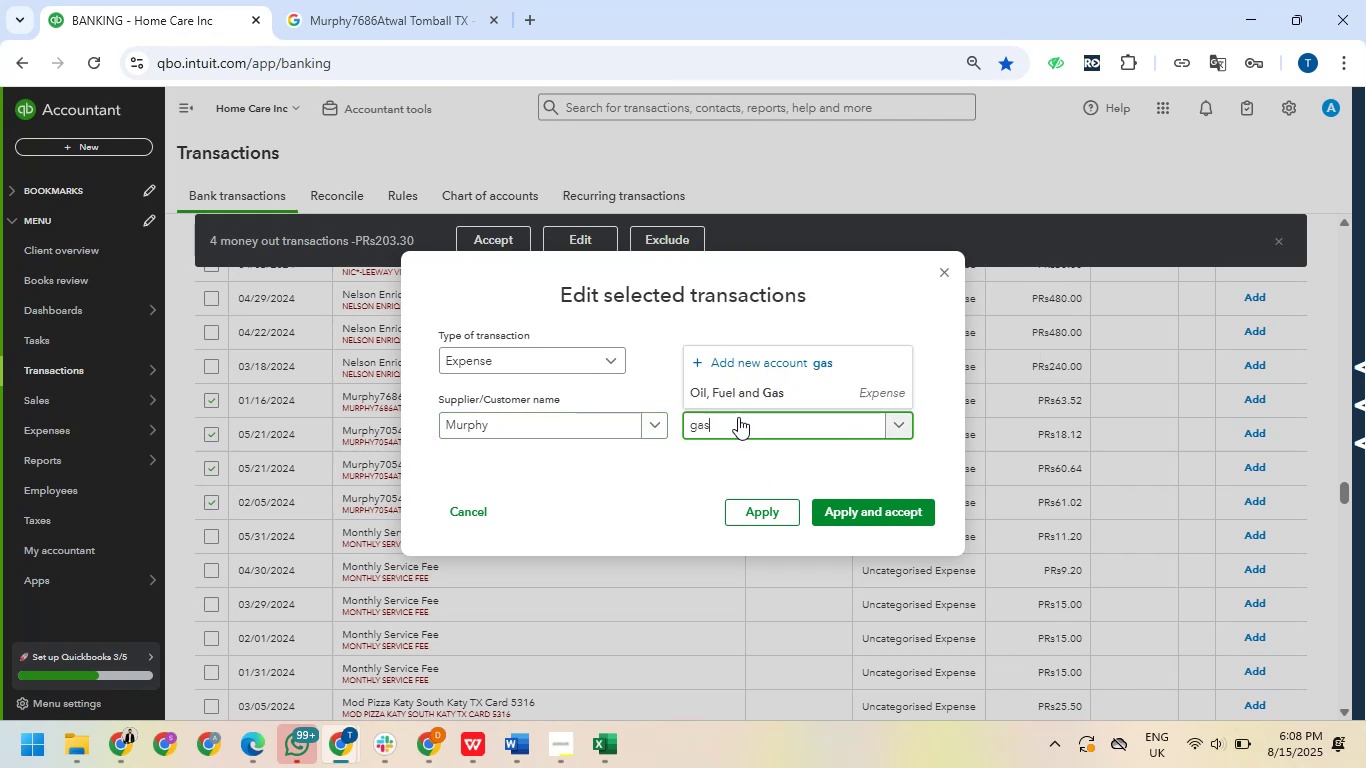 
left_click([738, 386])
 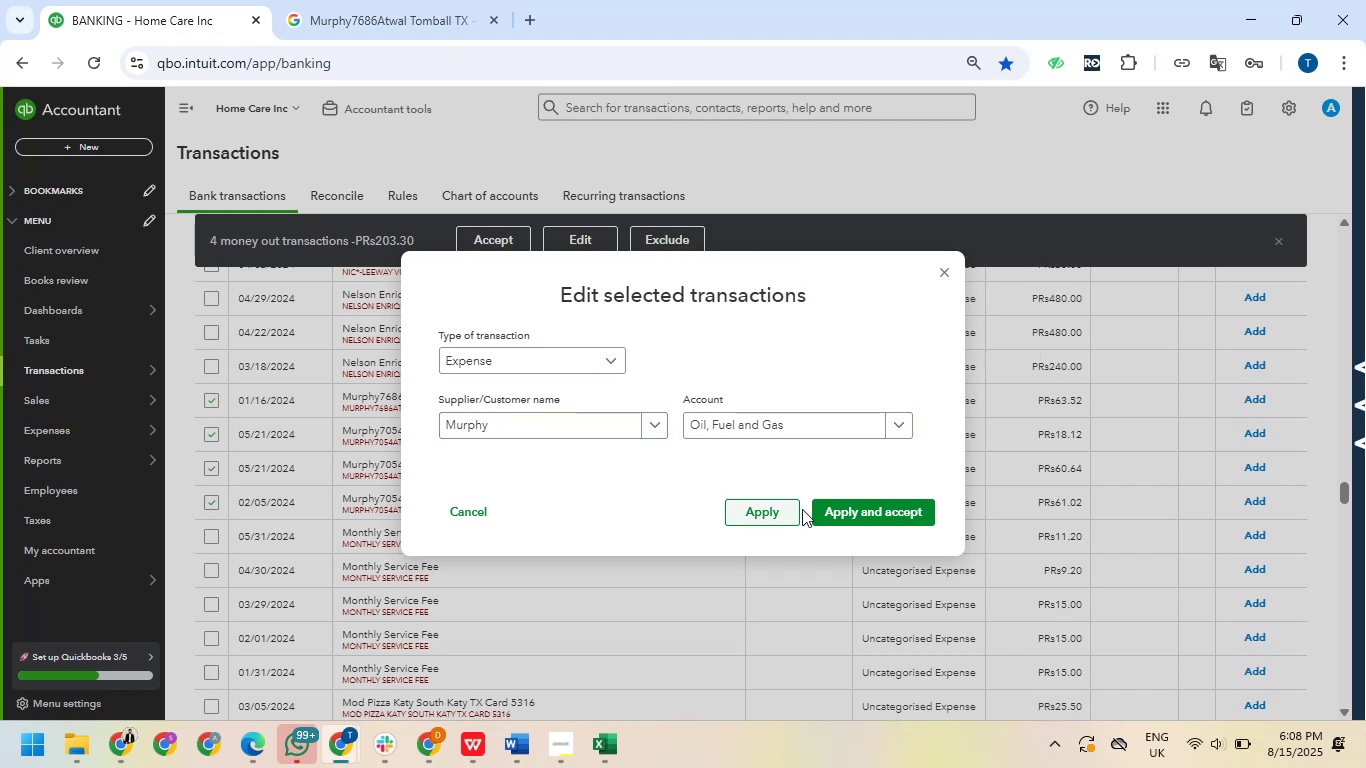 
left_click([847, 518])
 